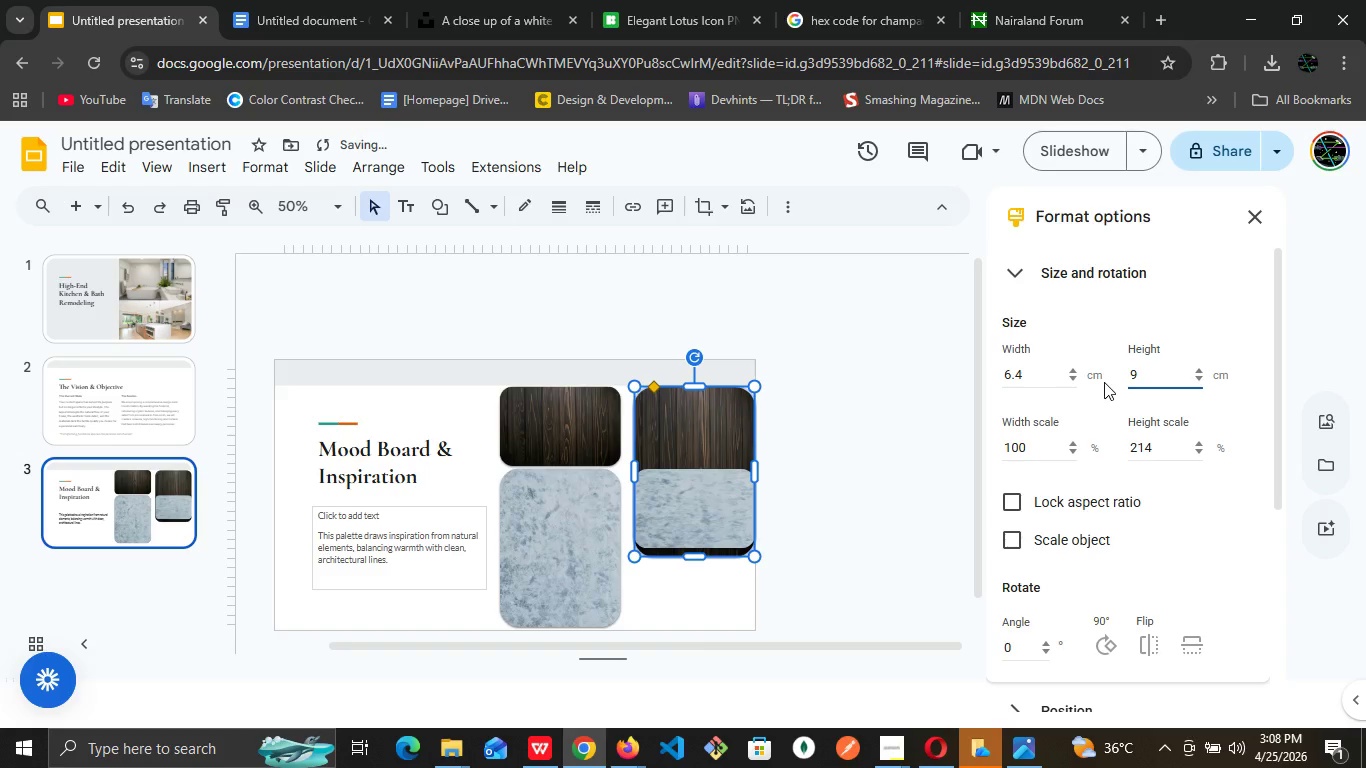 
key(Period)
 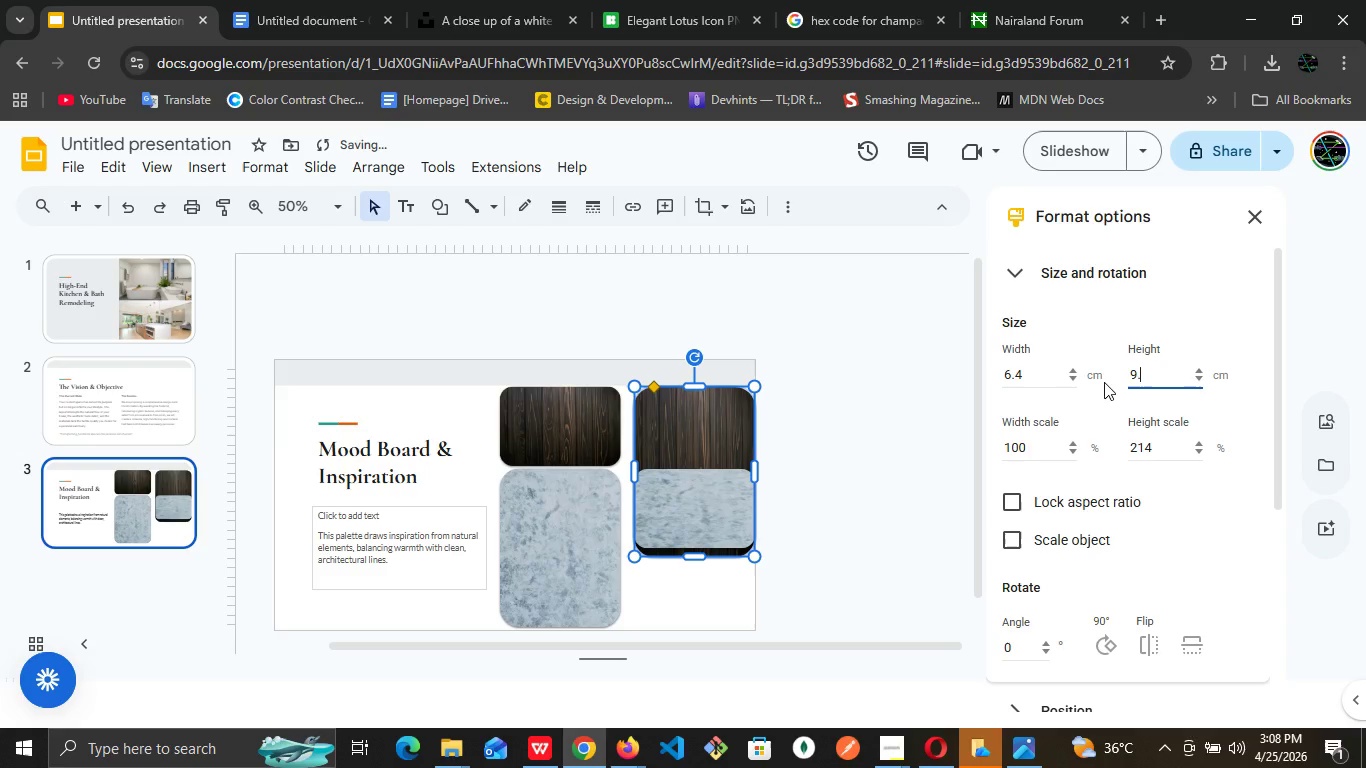 
key(4)
 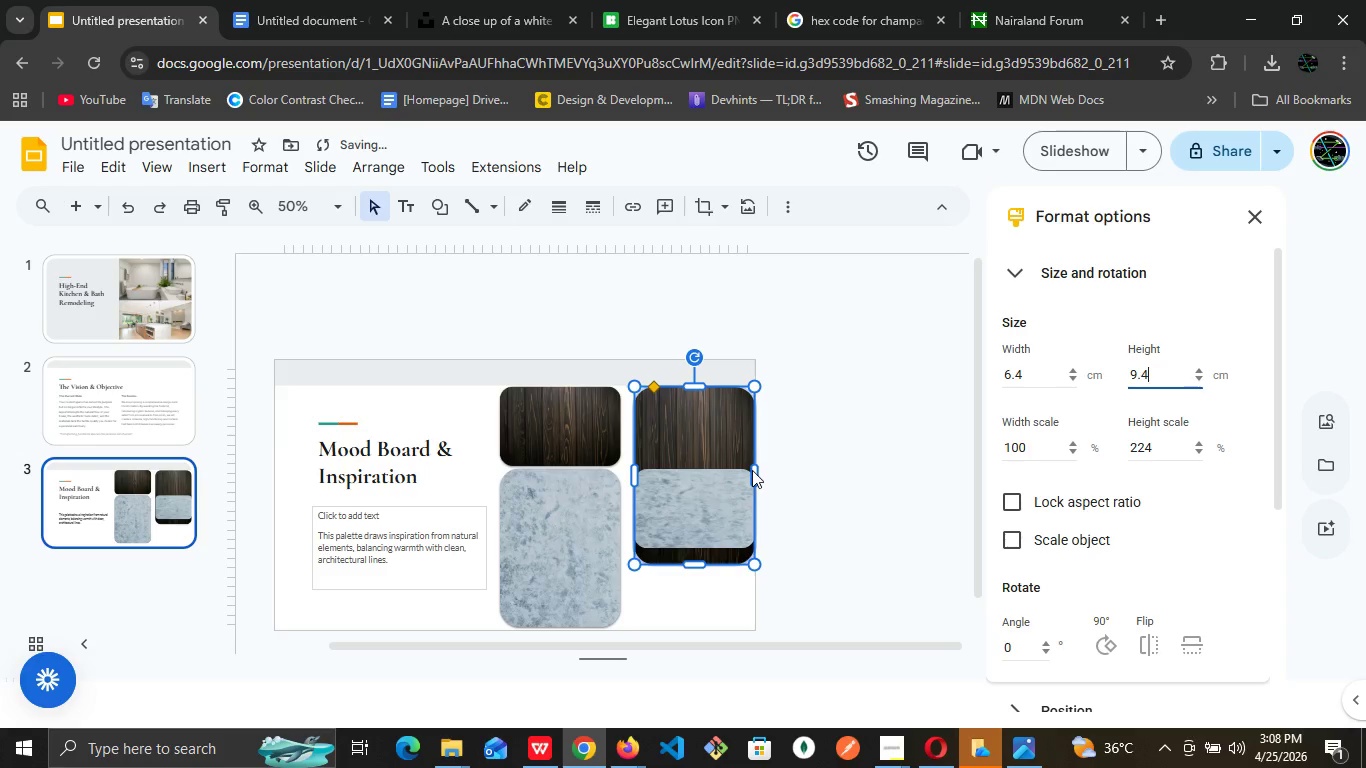 
left_click([708, 506])
 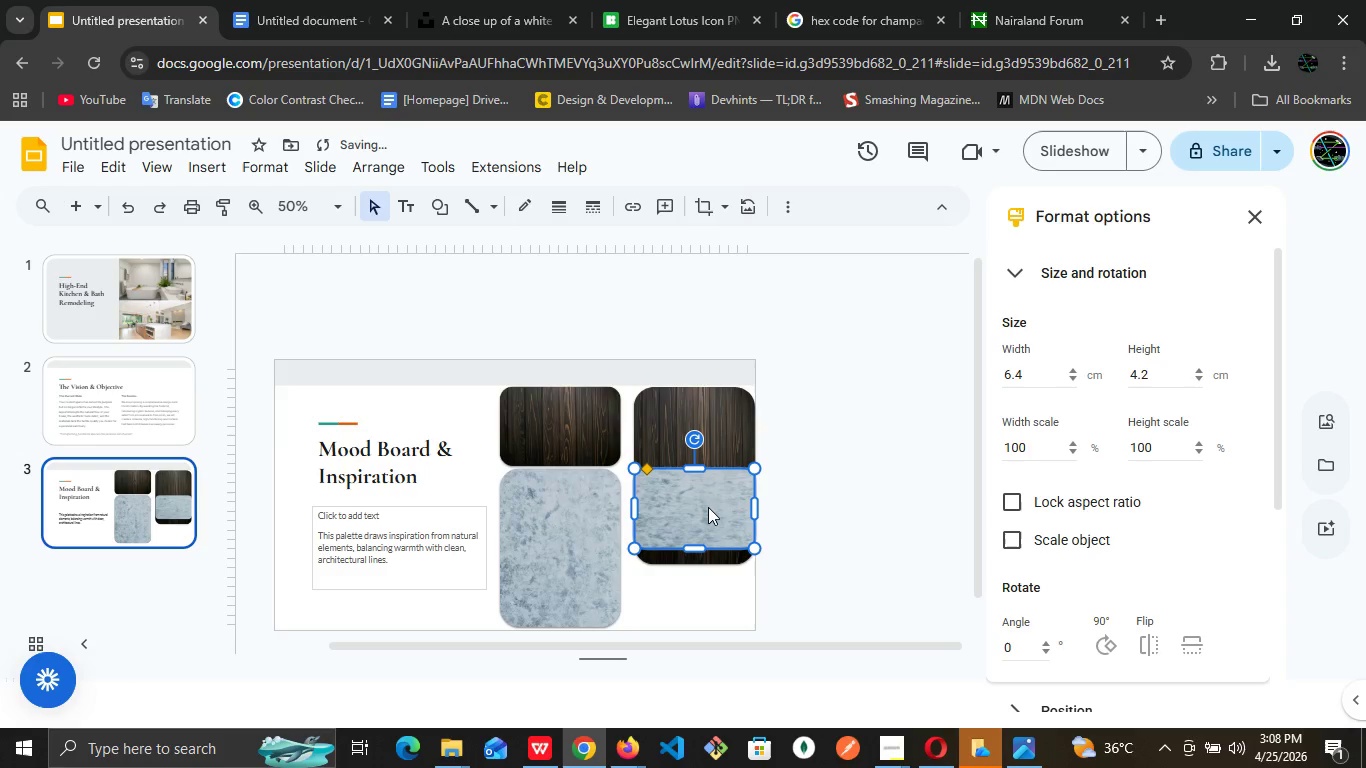 
hold_key(key=ArrowDown, duration=1.08)
 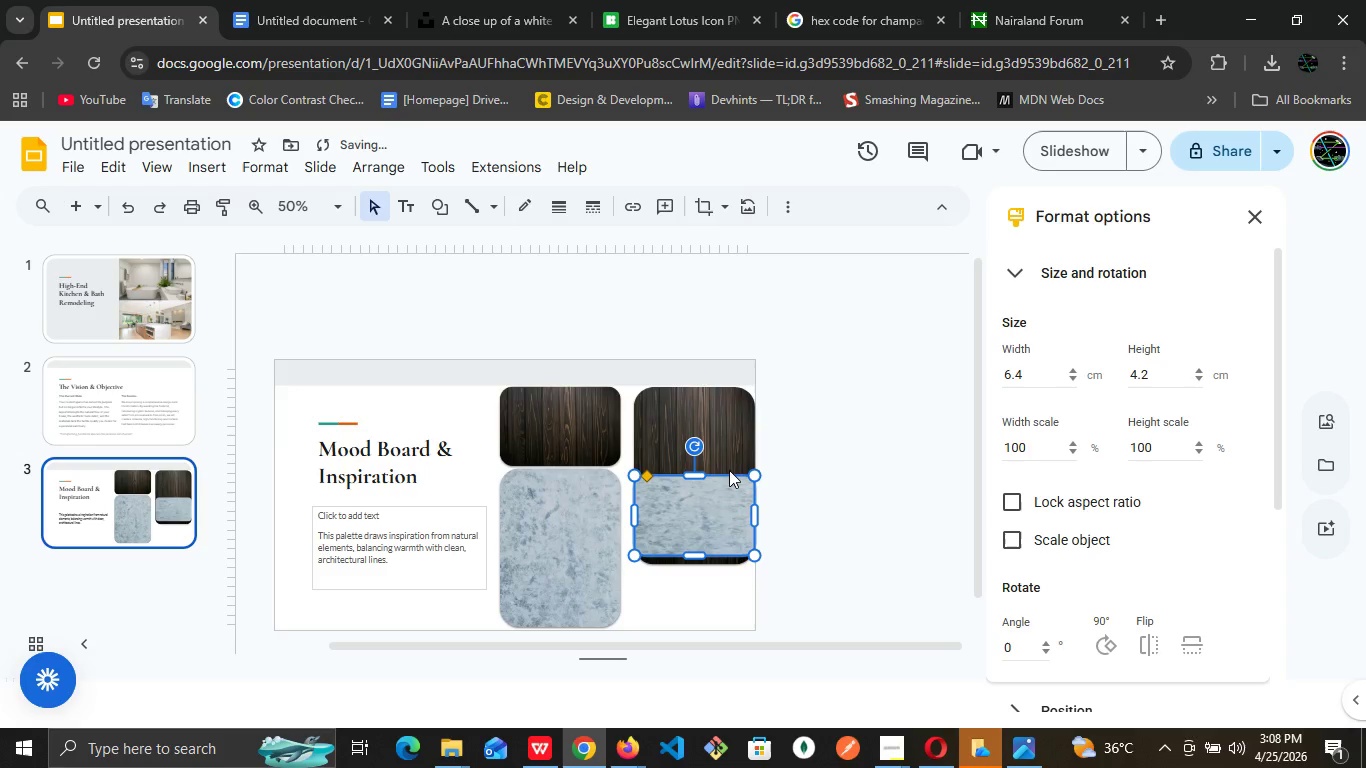 
key(ArrowDown)
 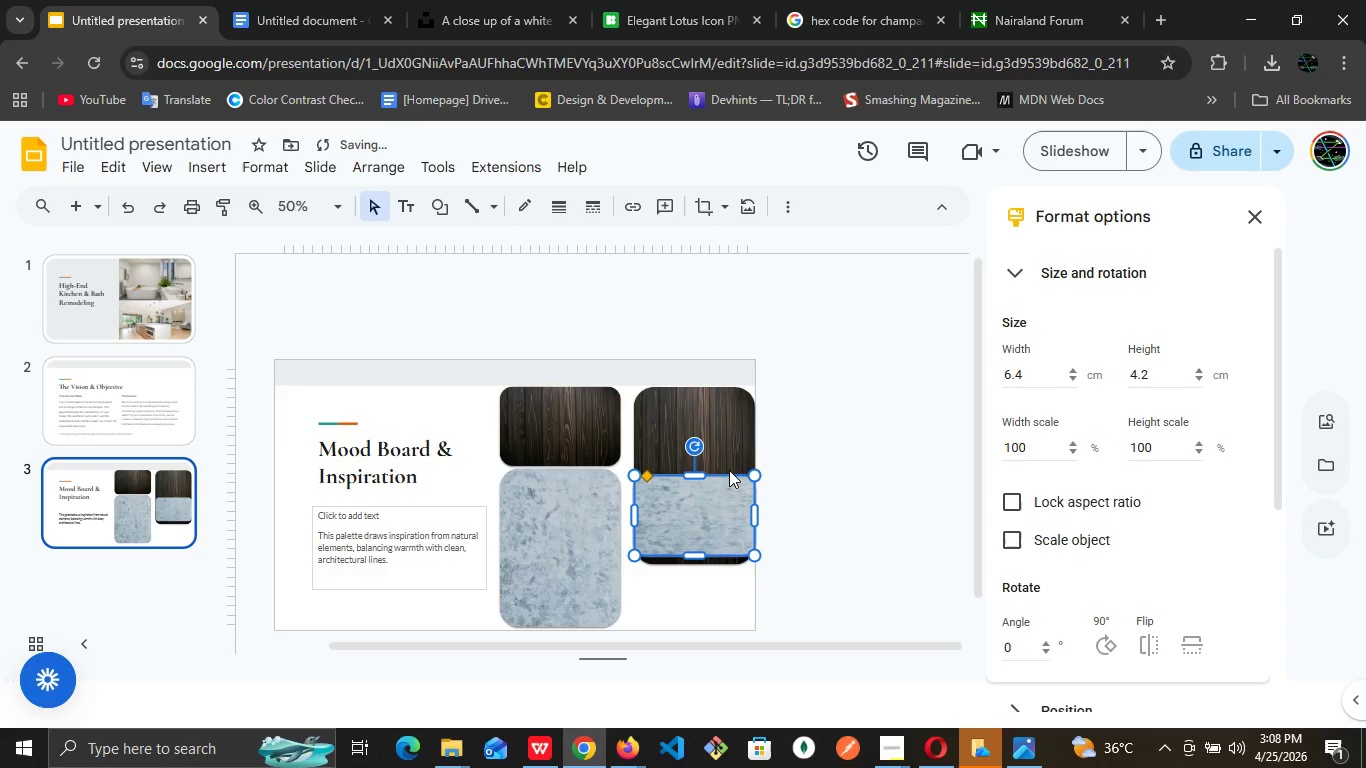 
key(ArrowDown)
 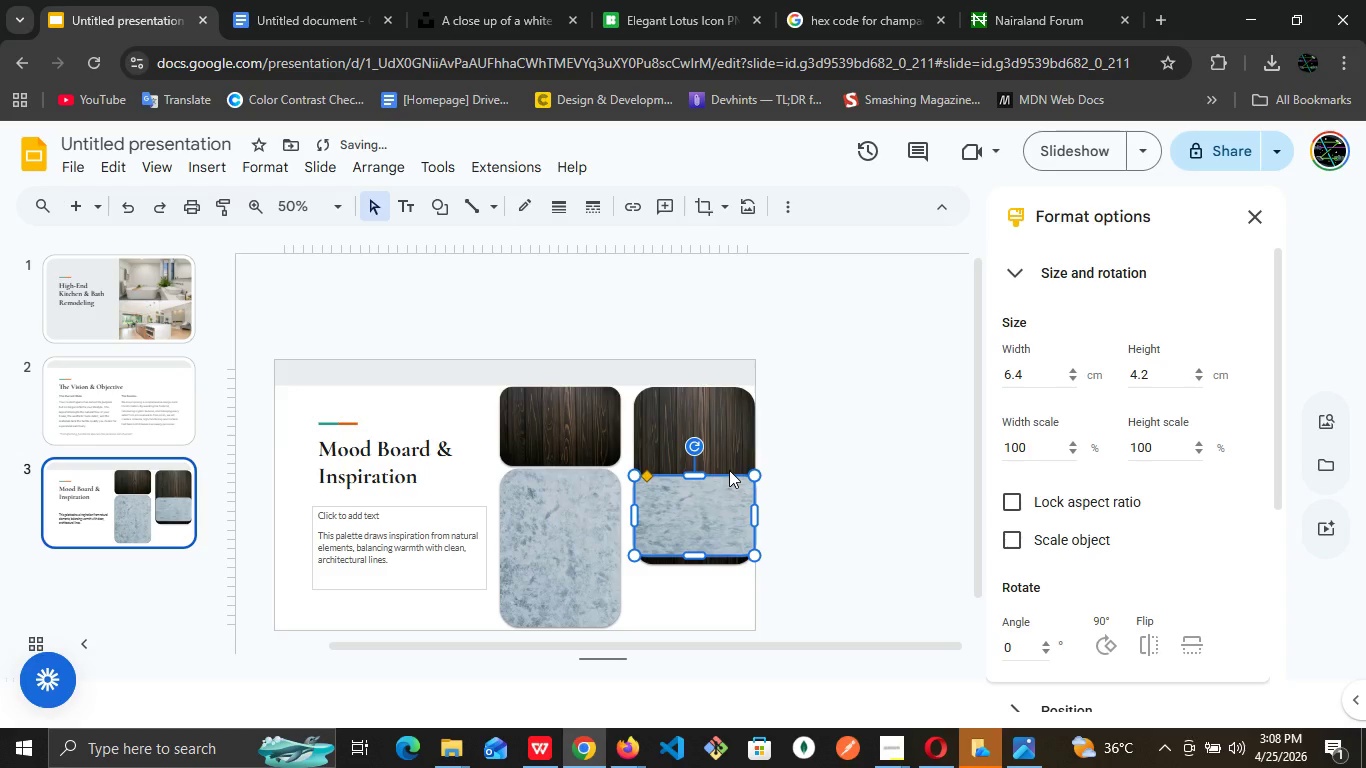 
key(ArrowDown)
 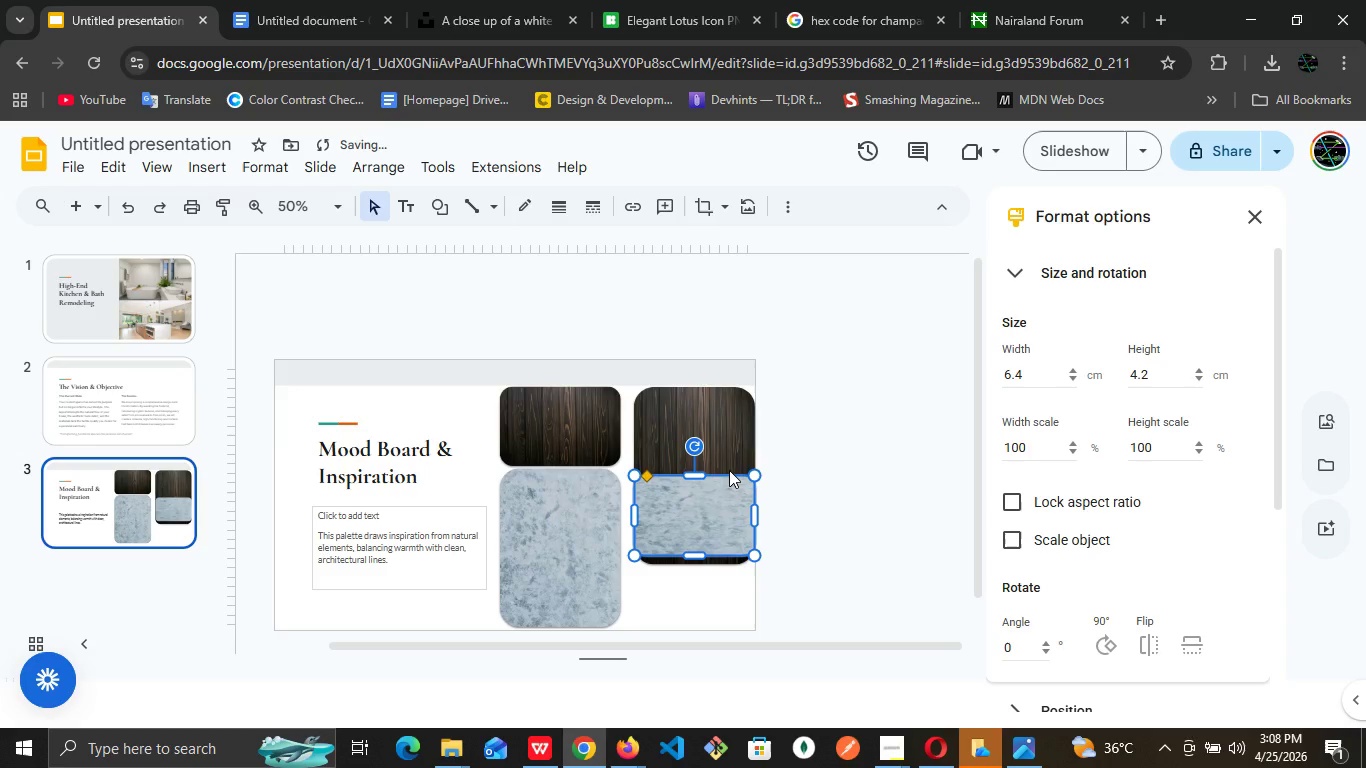 
key(ArrowDown)
 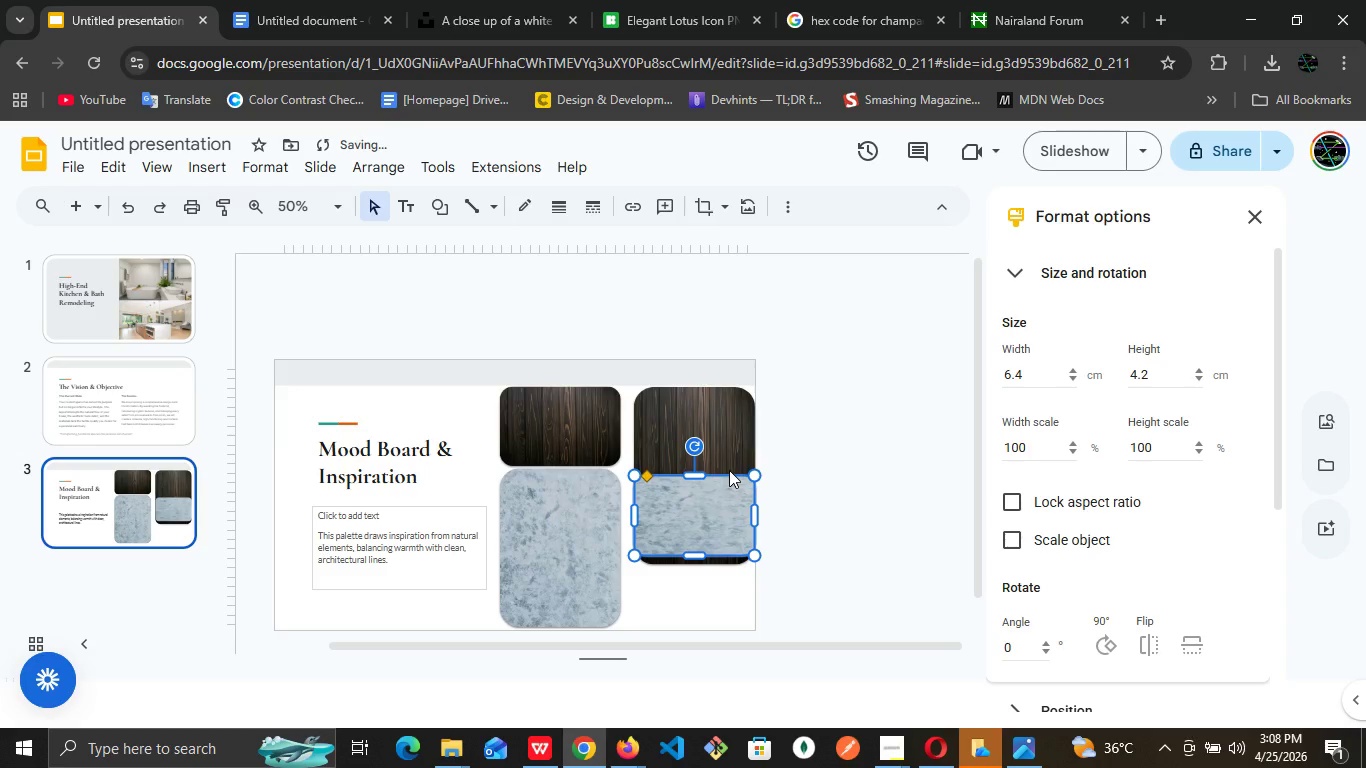 
hold_key(key=ArrowDown, duration=0.98)
 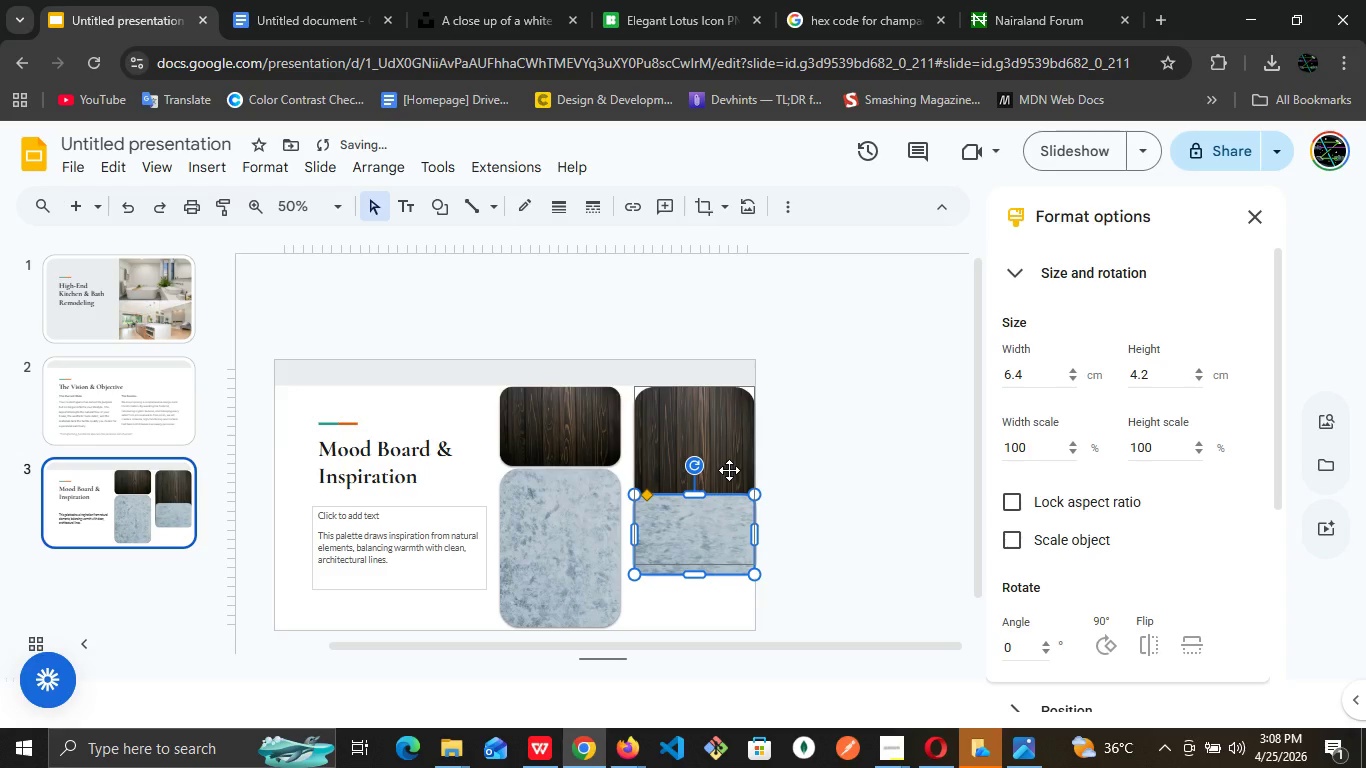 
key(ArrowDown)
 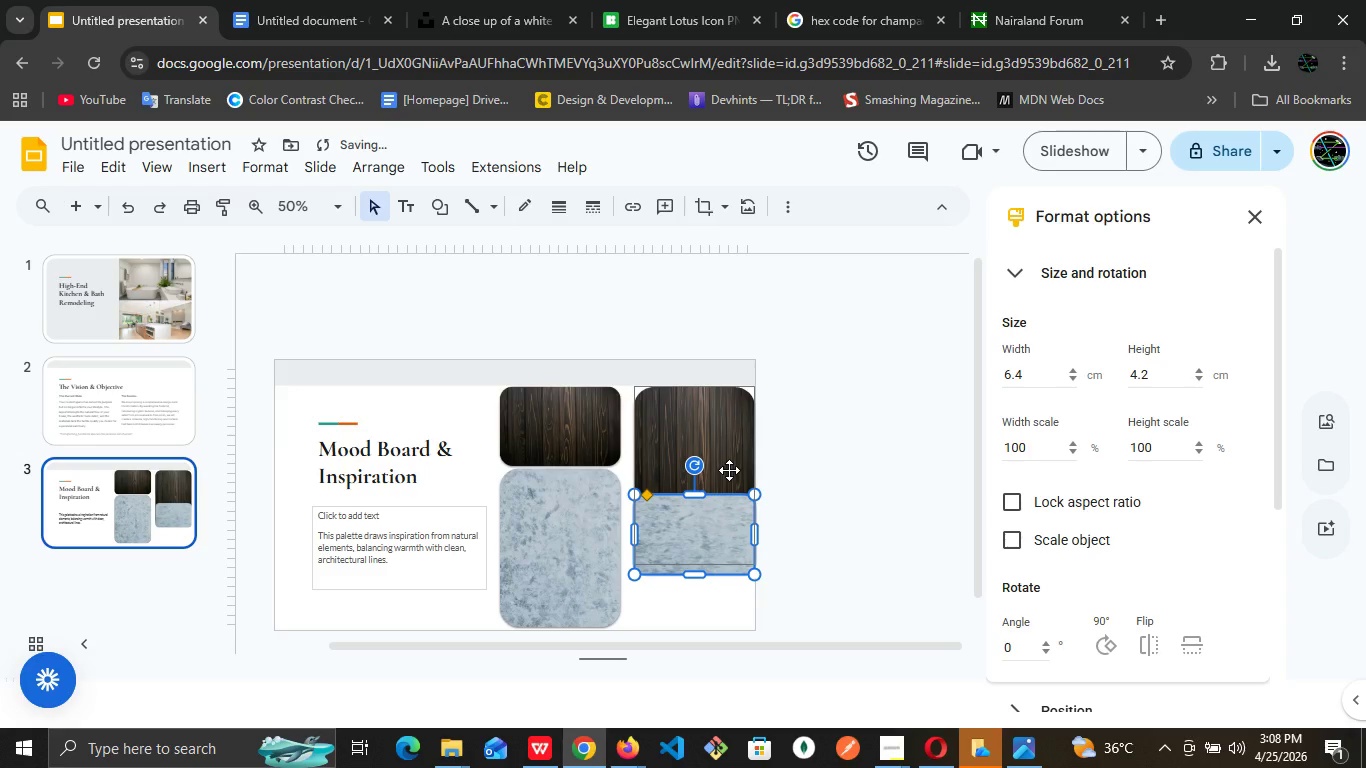 
key(ArrowDown)
 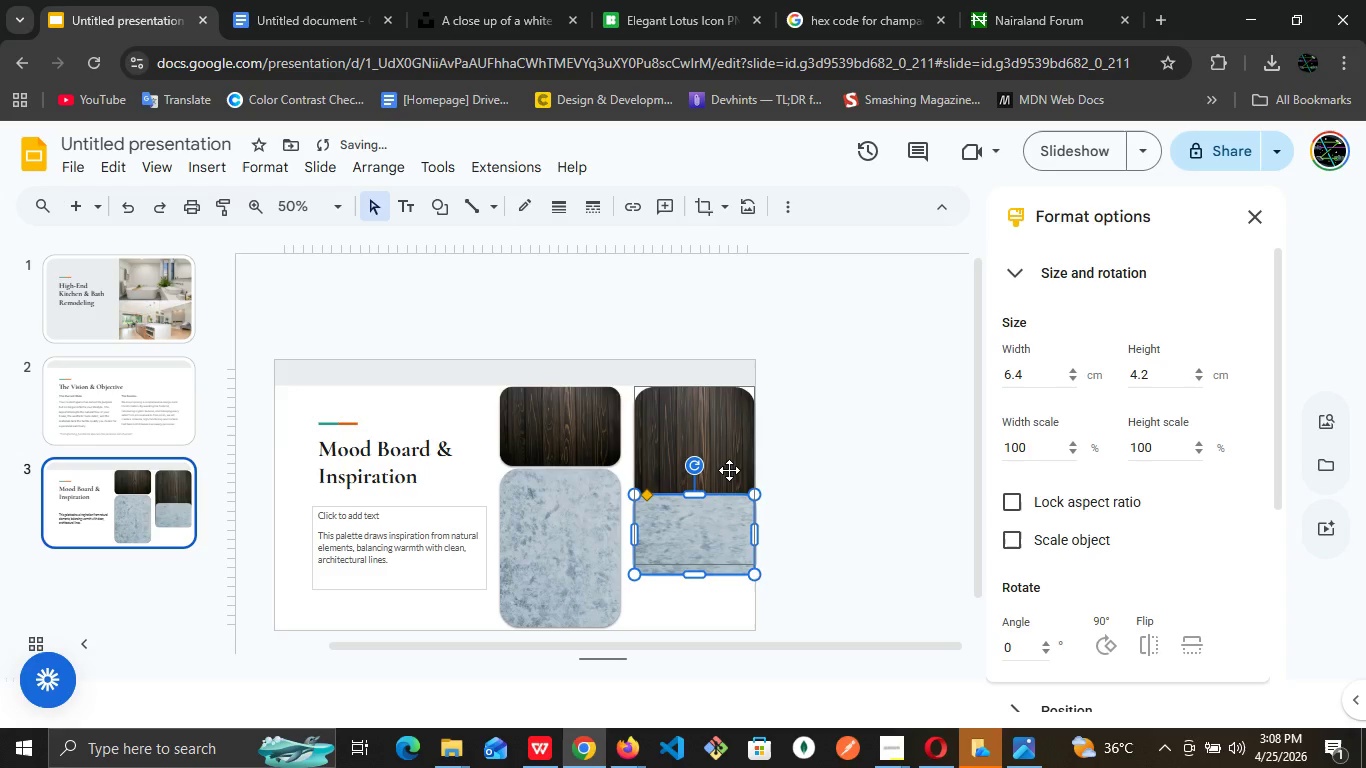 
key(ArrowDown)
 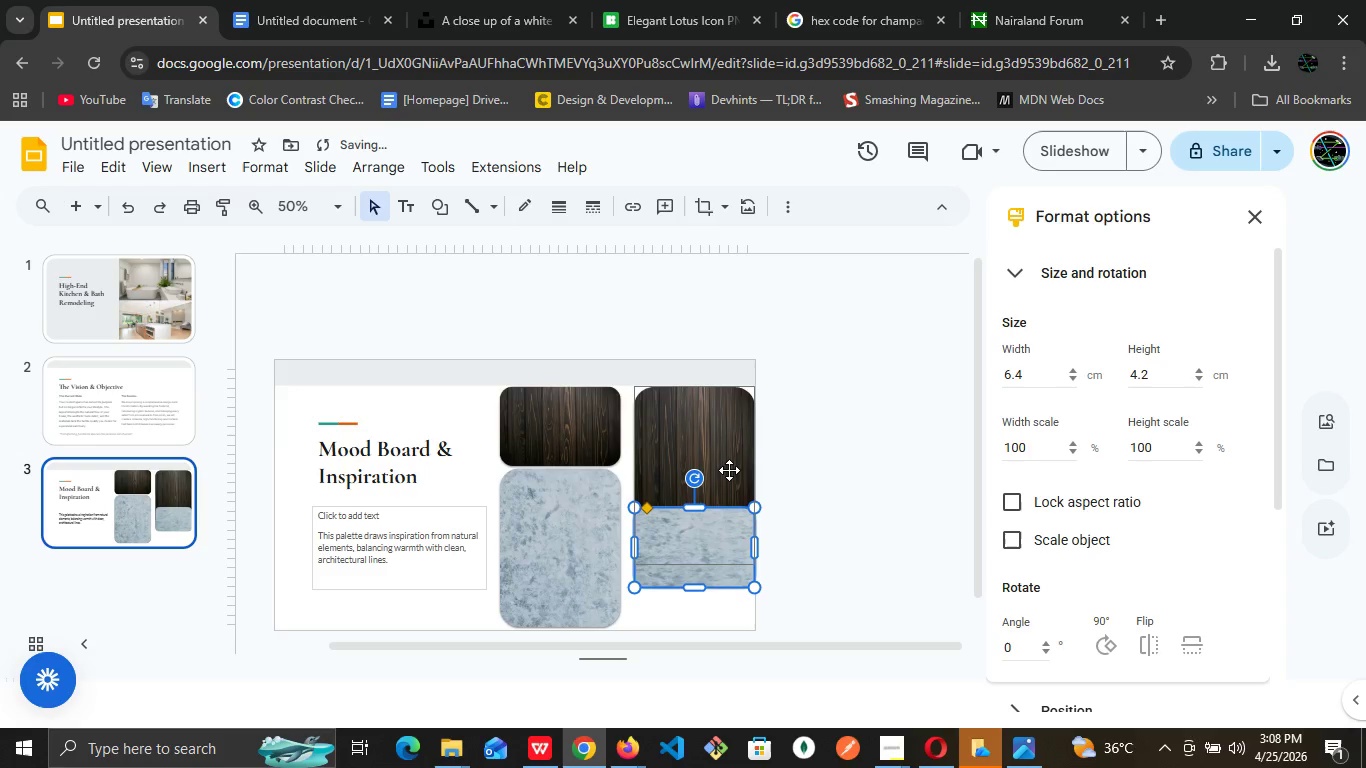 
key(ArrowDown)
 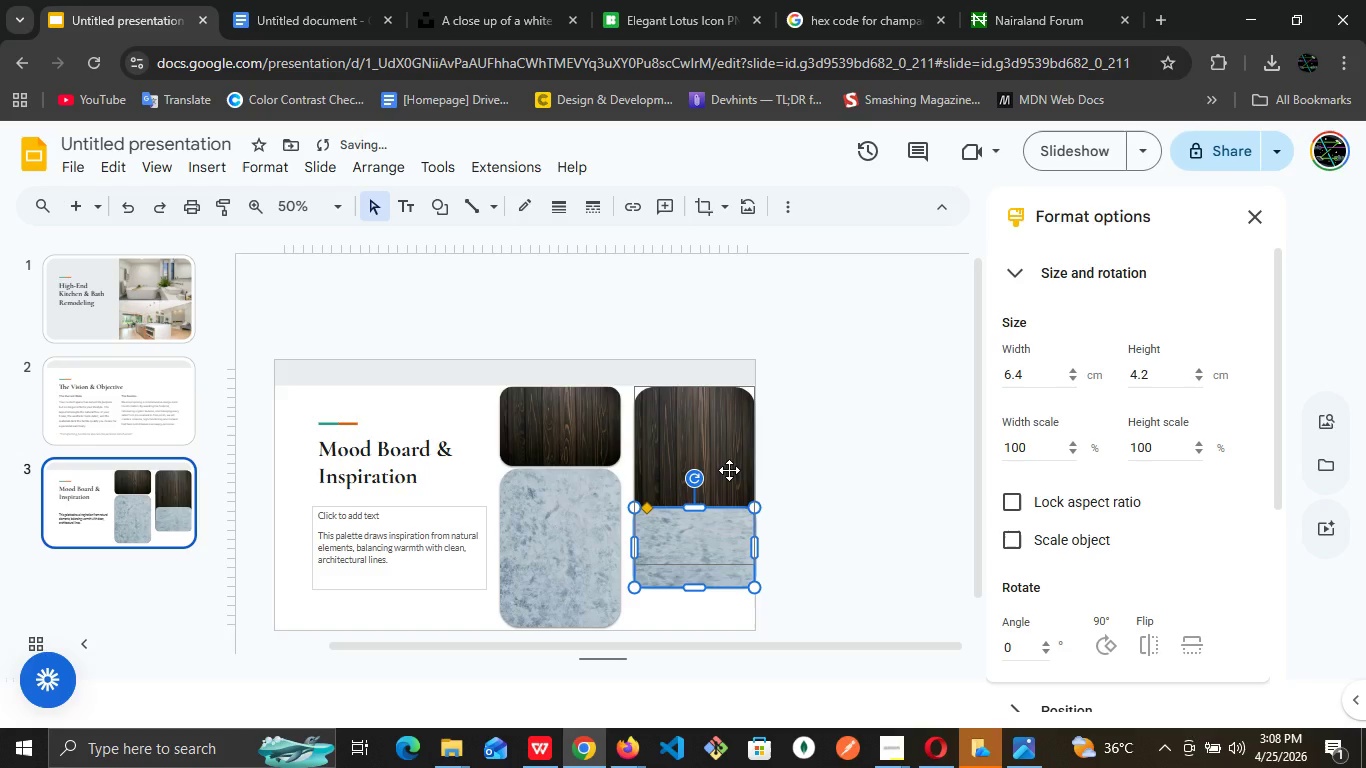 
key(ArrowDown)
 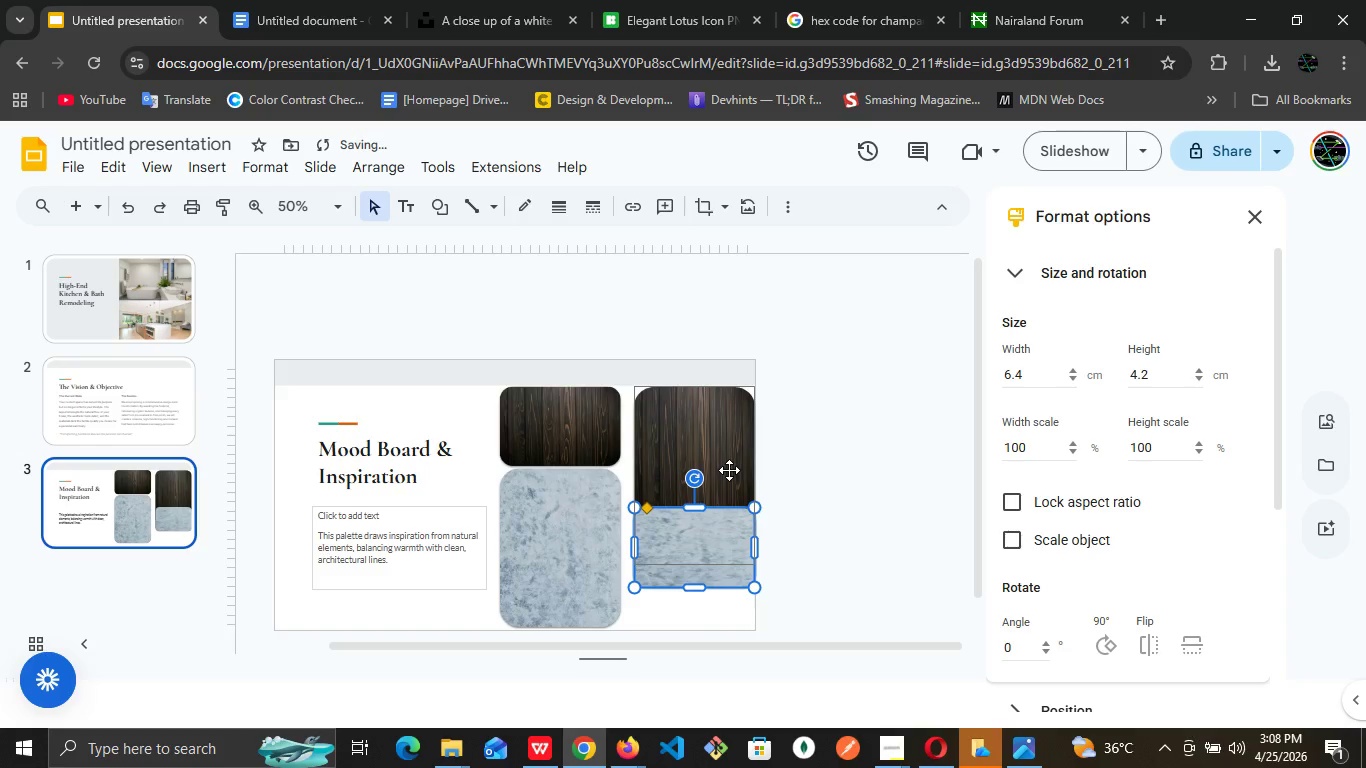 
key(ArrowDown)
 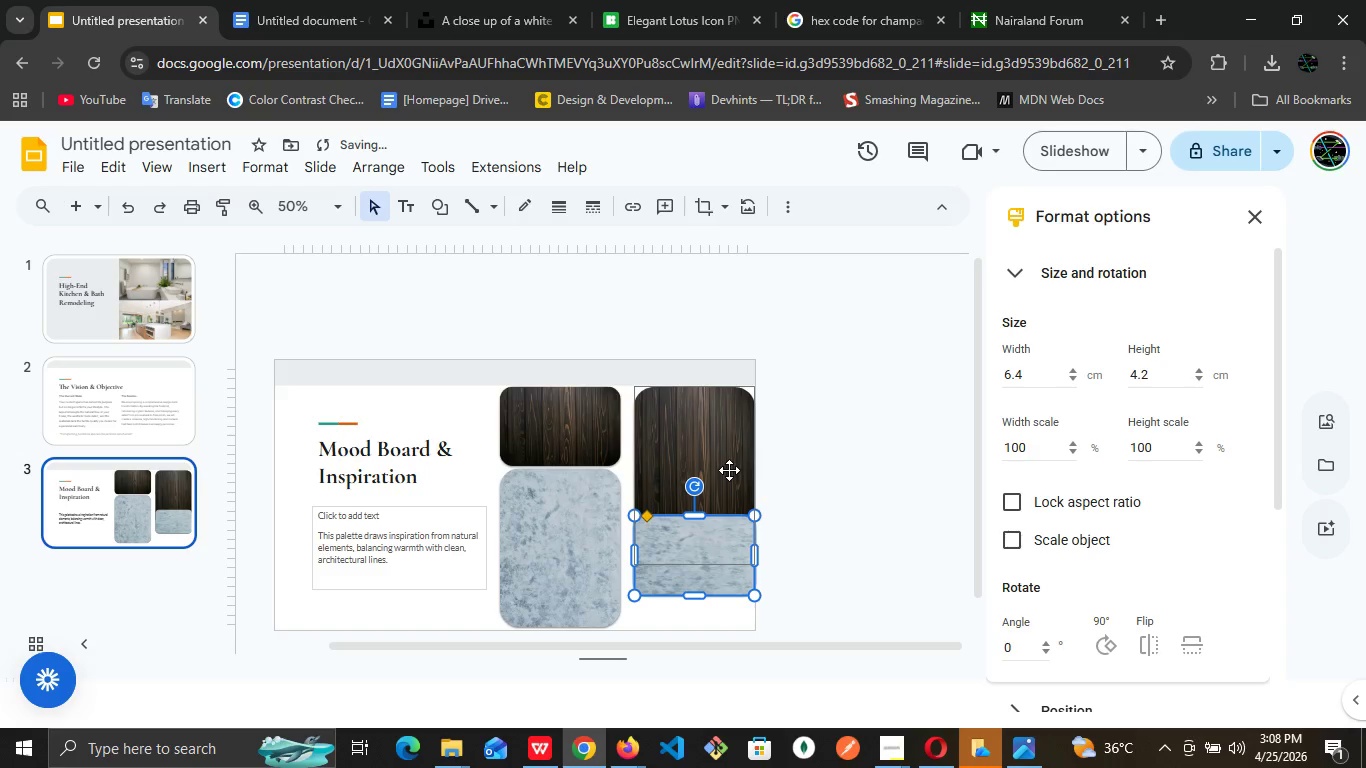 
key(ArrowDown)
 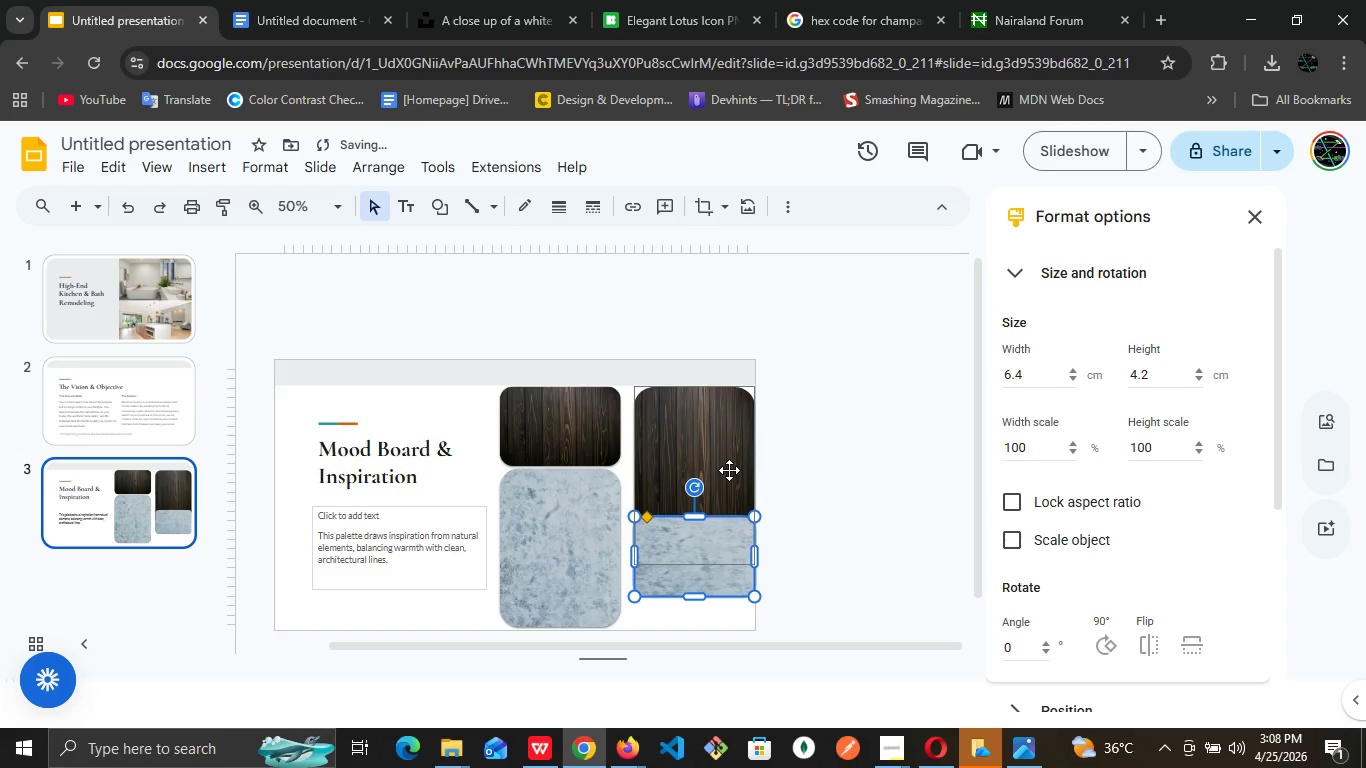 
key(ArrowDown)
 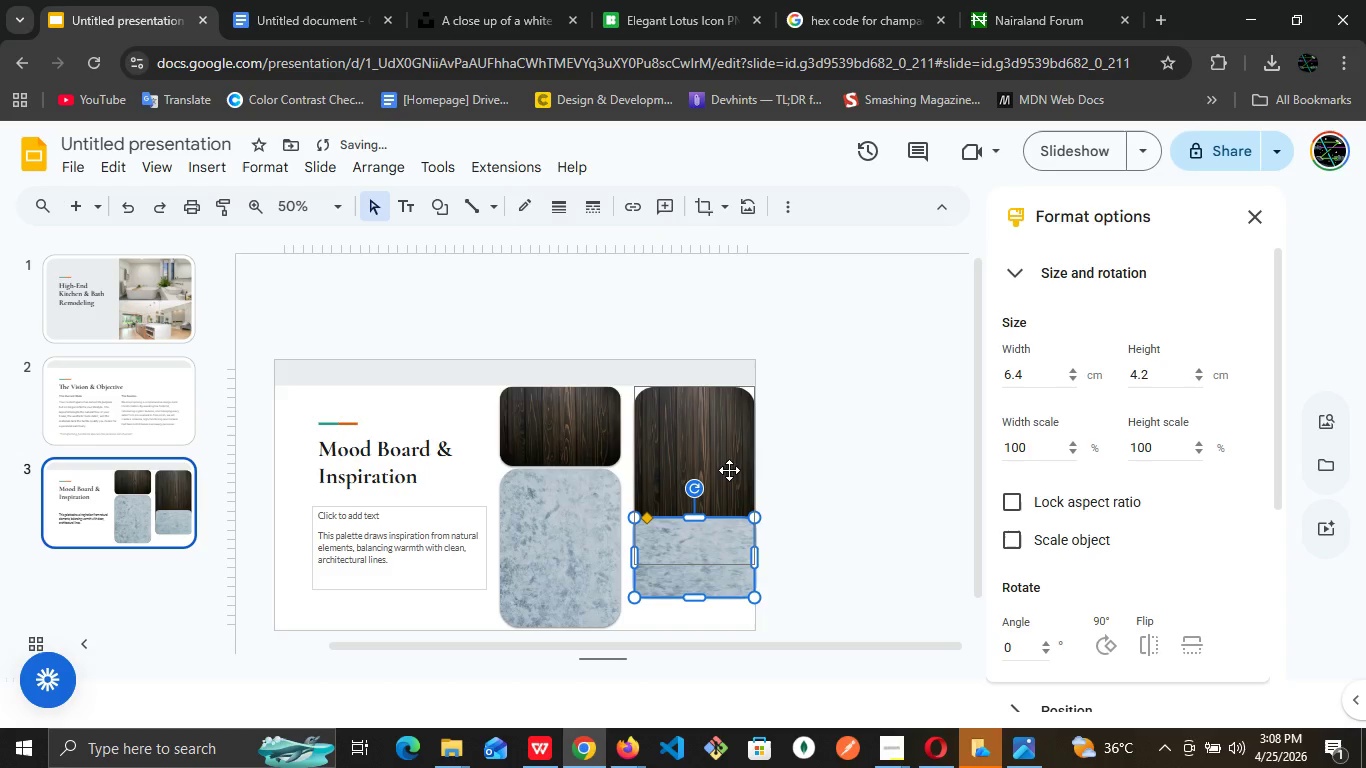 
key(ArrowDown)
 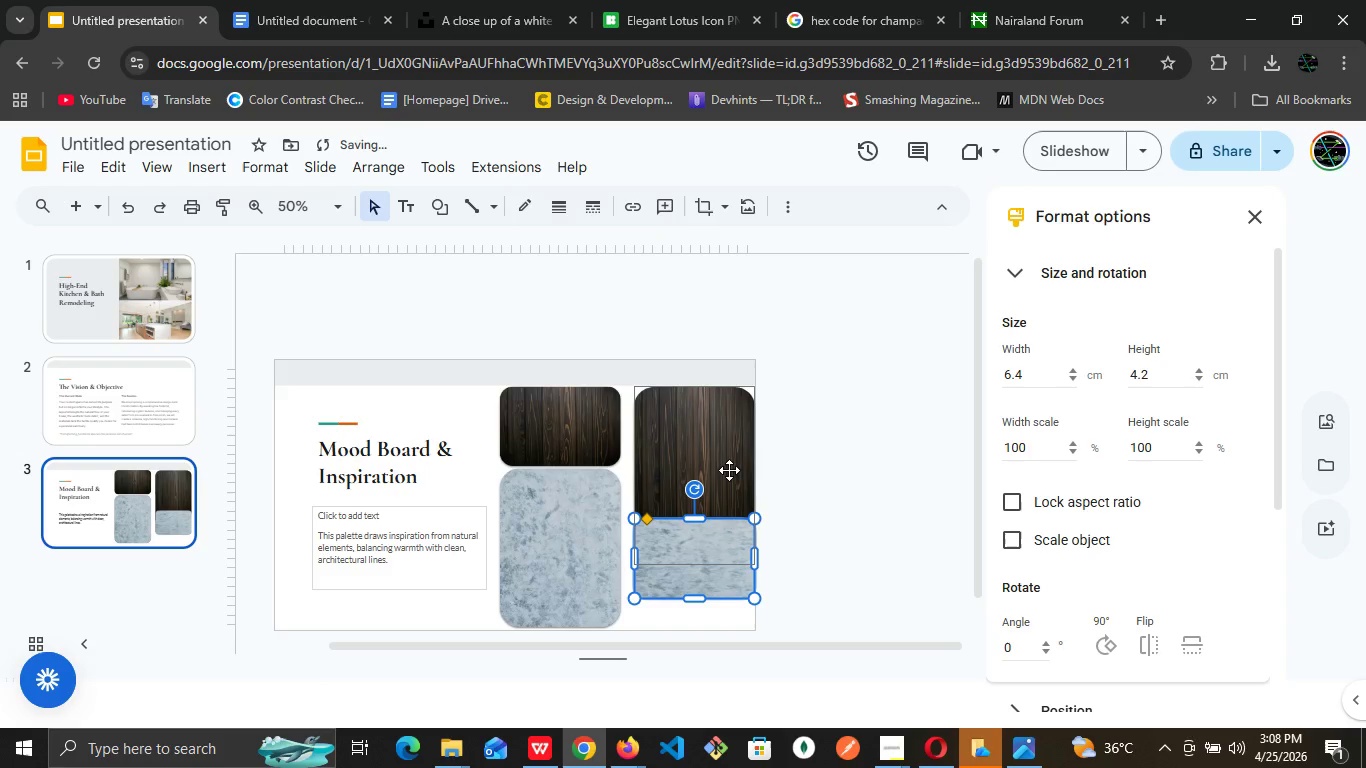 
key(ArrowDown)
 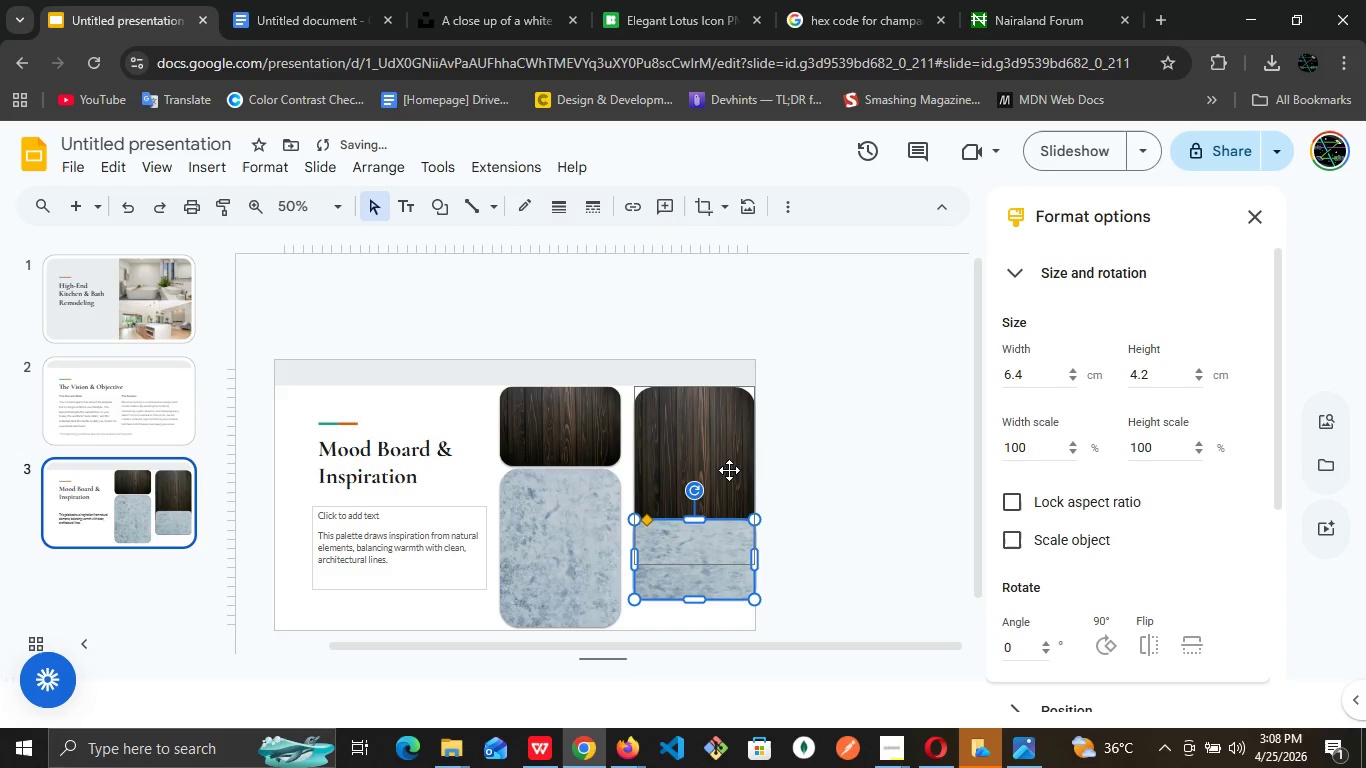 
key(ArrowDown)
 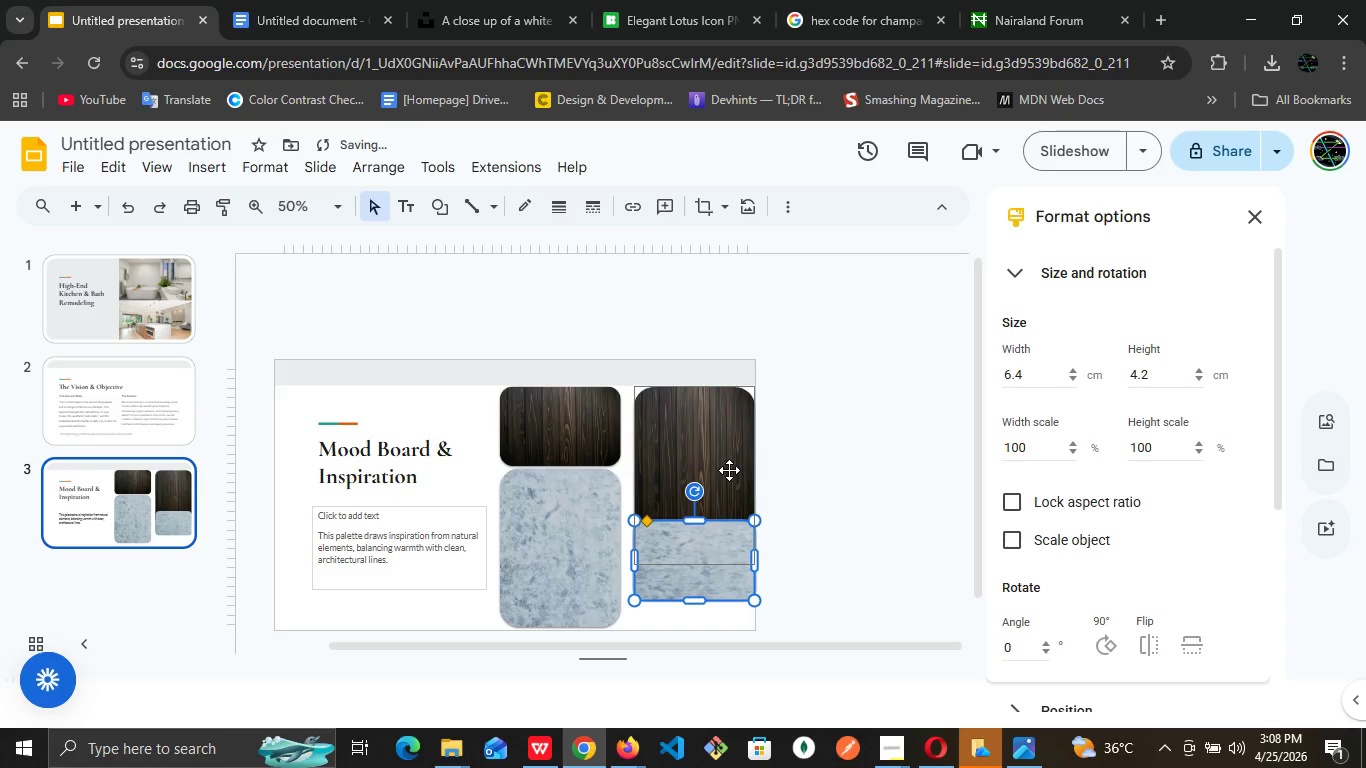 
key(ArrowDown)
 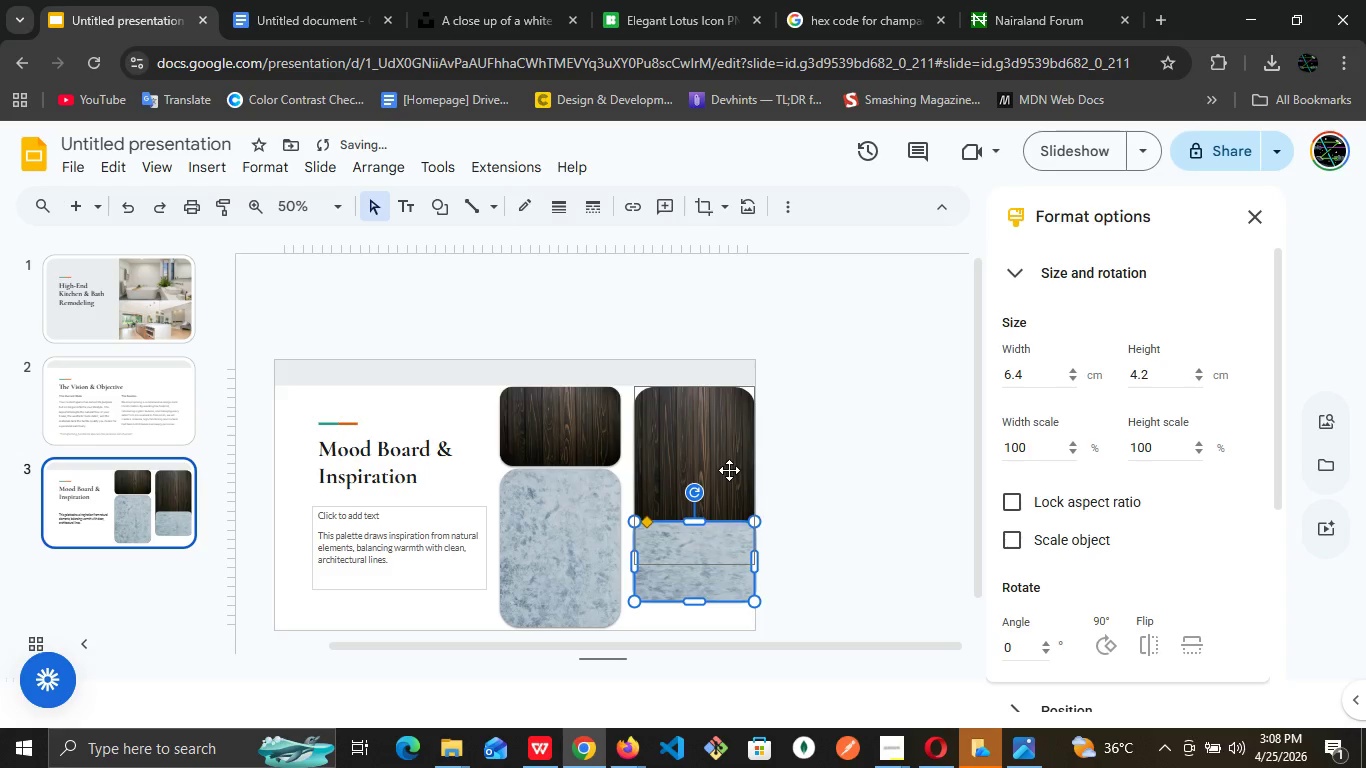 
key(ArrowDown)
 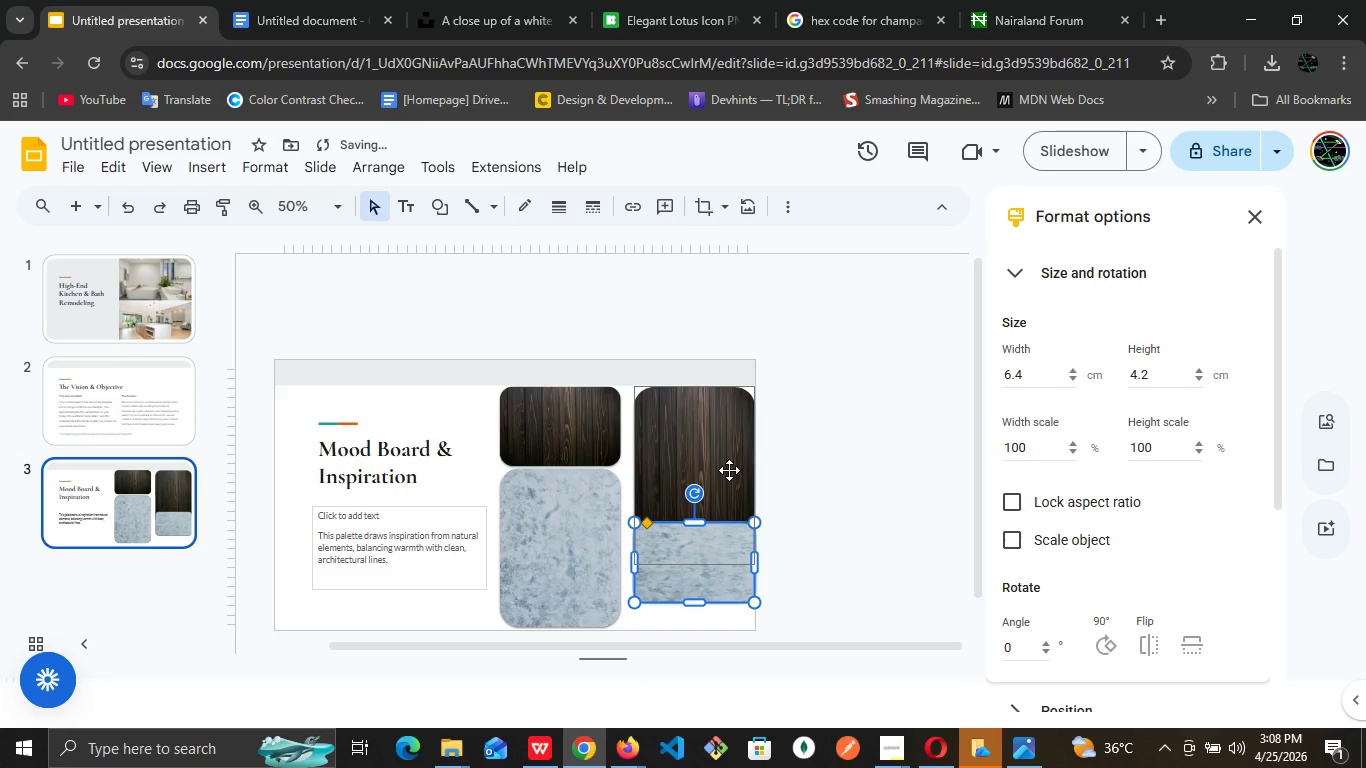 
key(ArrowDown)
 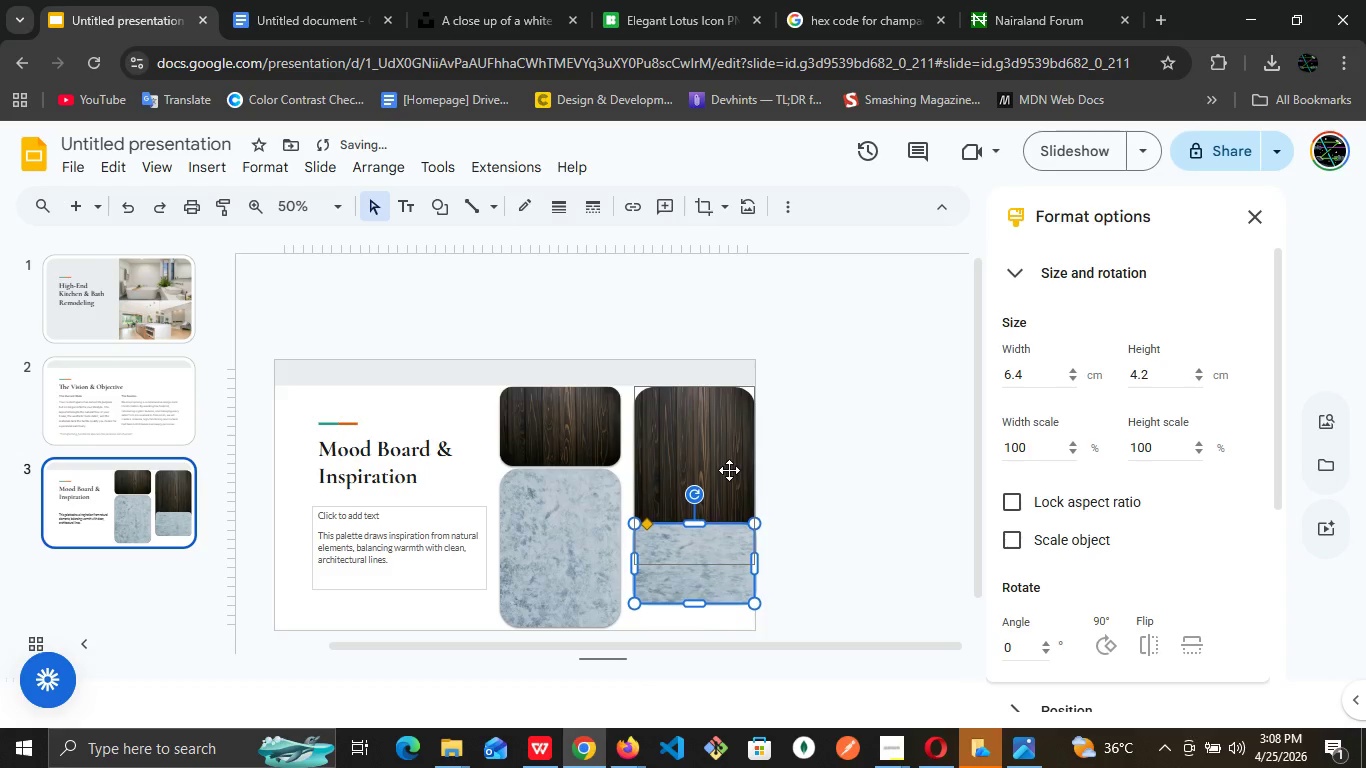 
key(ArrowDown)
 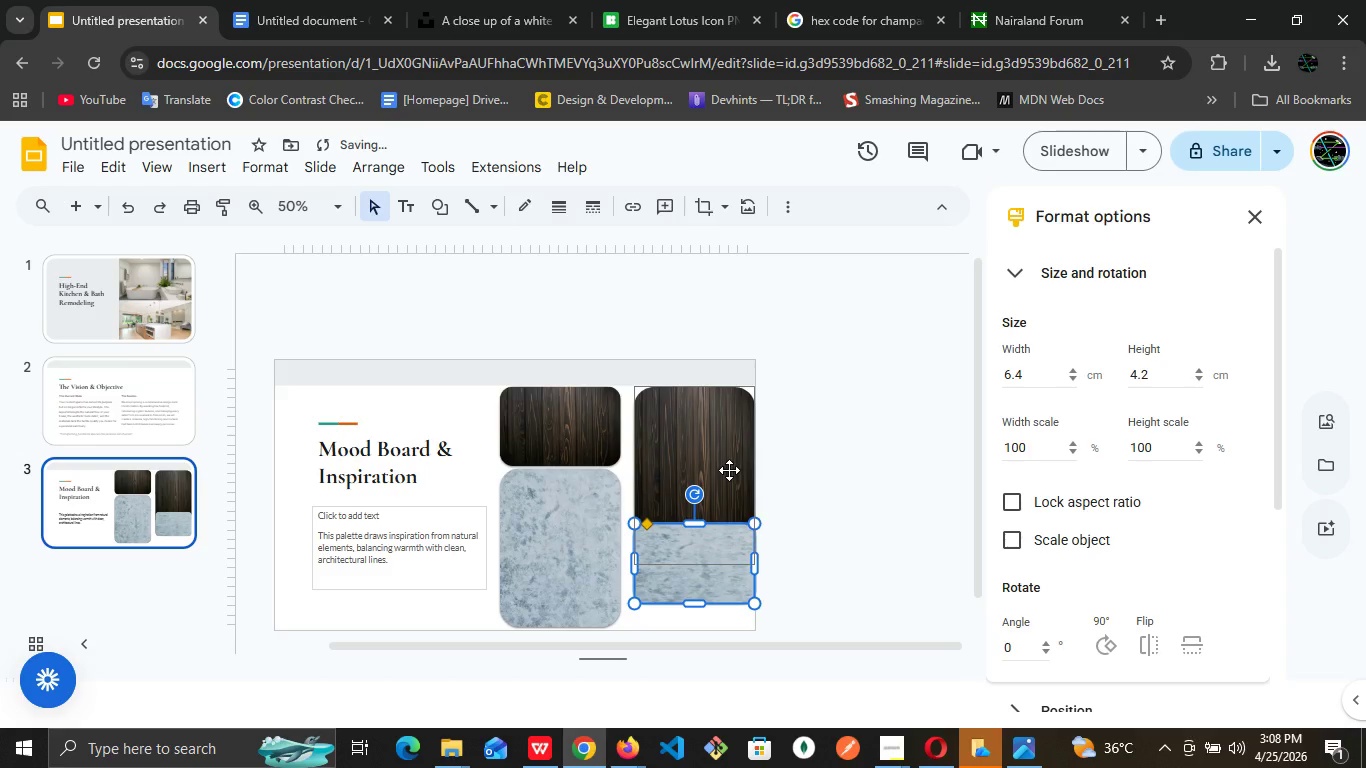 
key(ArrowDown)
 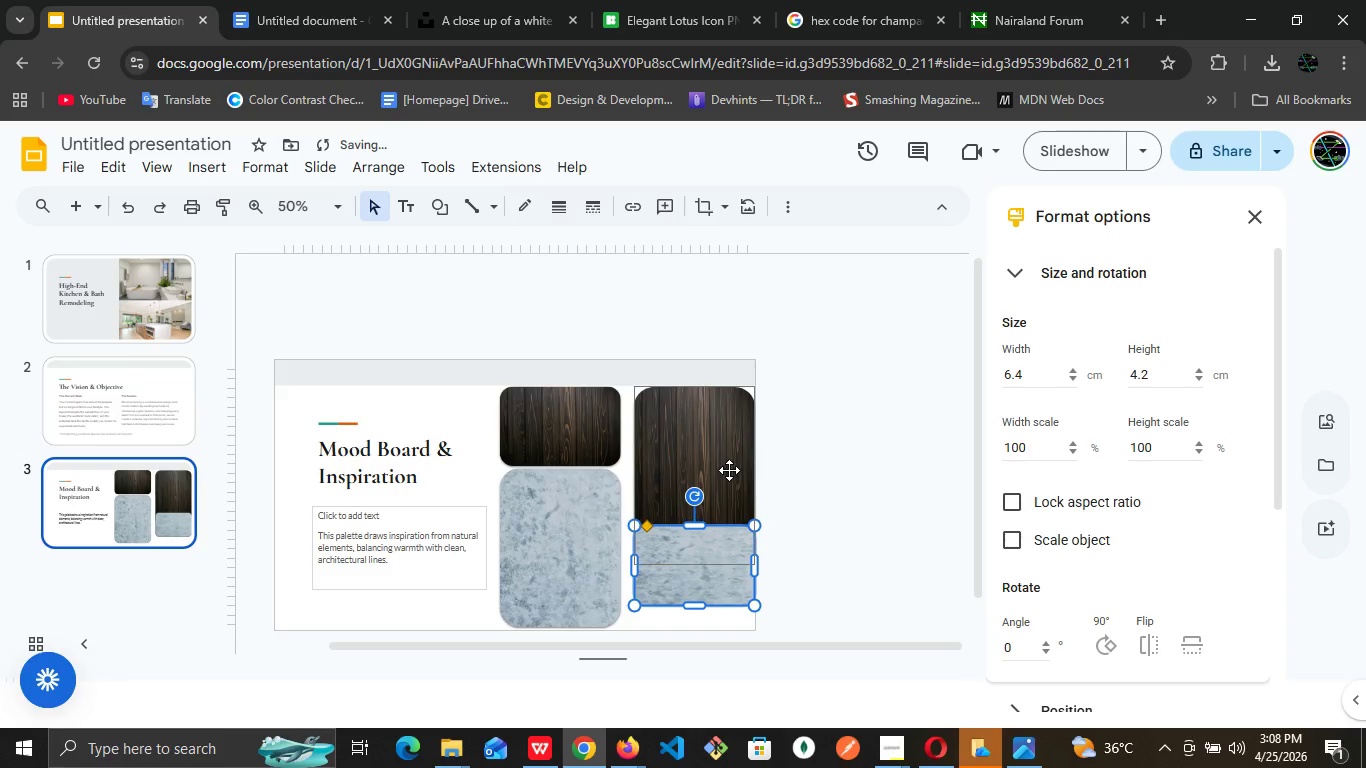 
key(ArrowDown)
 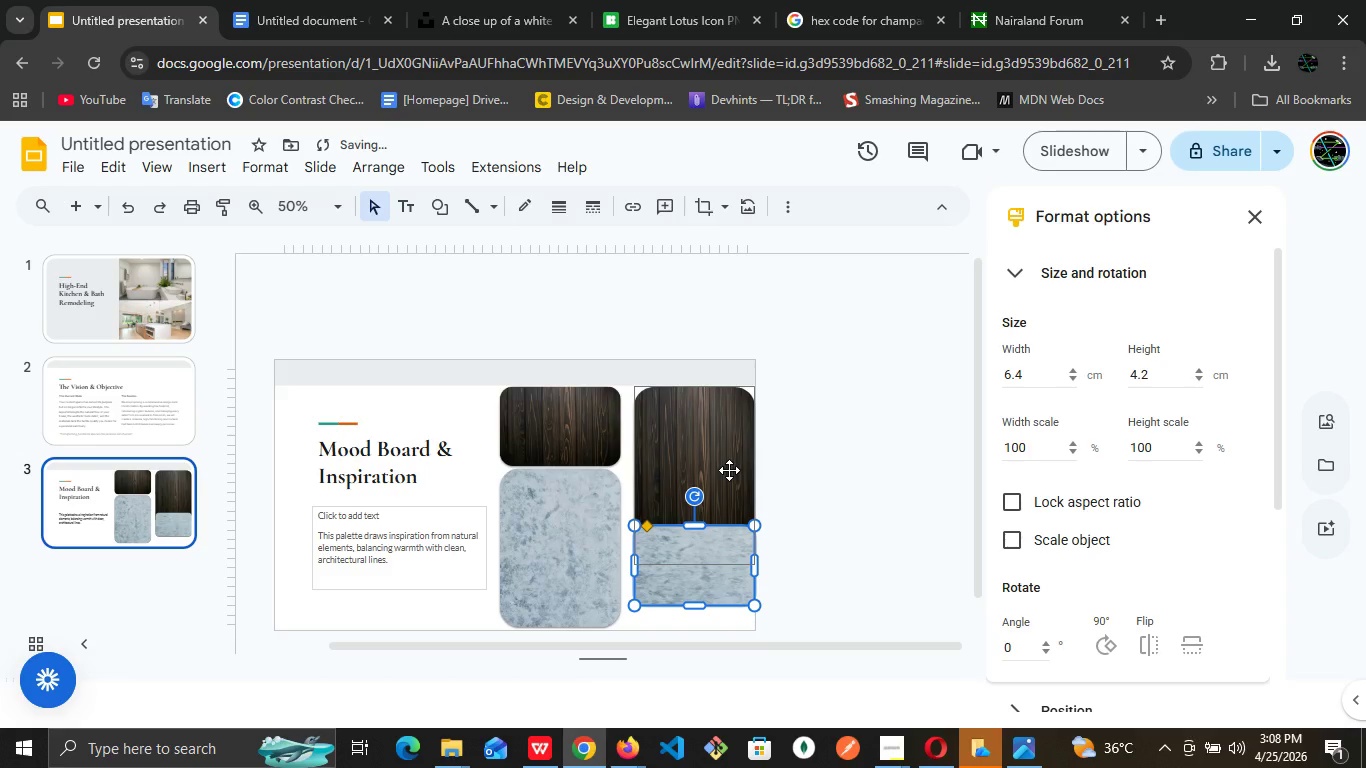 
key(ArrowDown)
 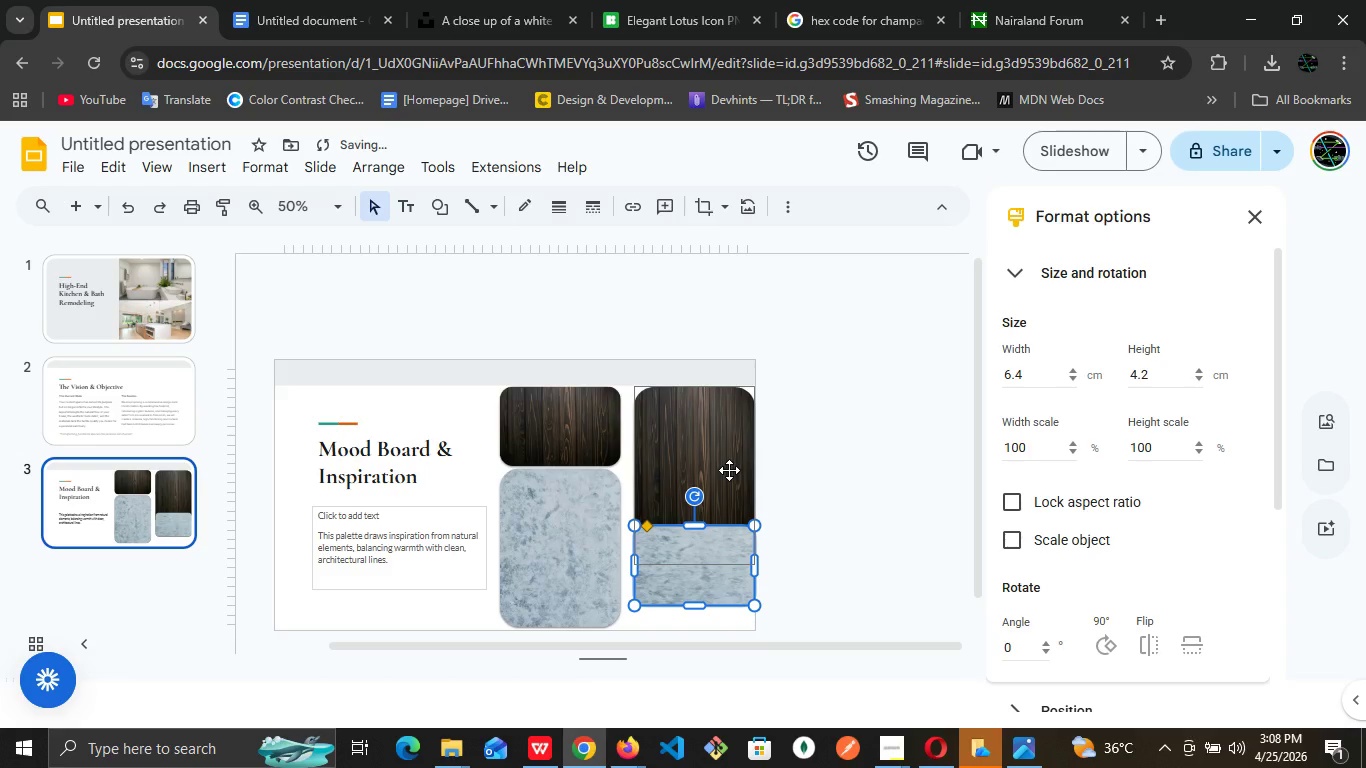 
key(ArrowDown)
 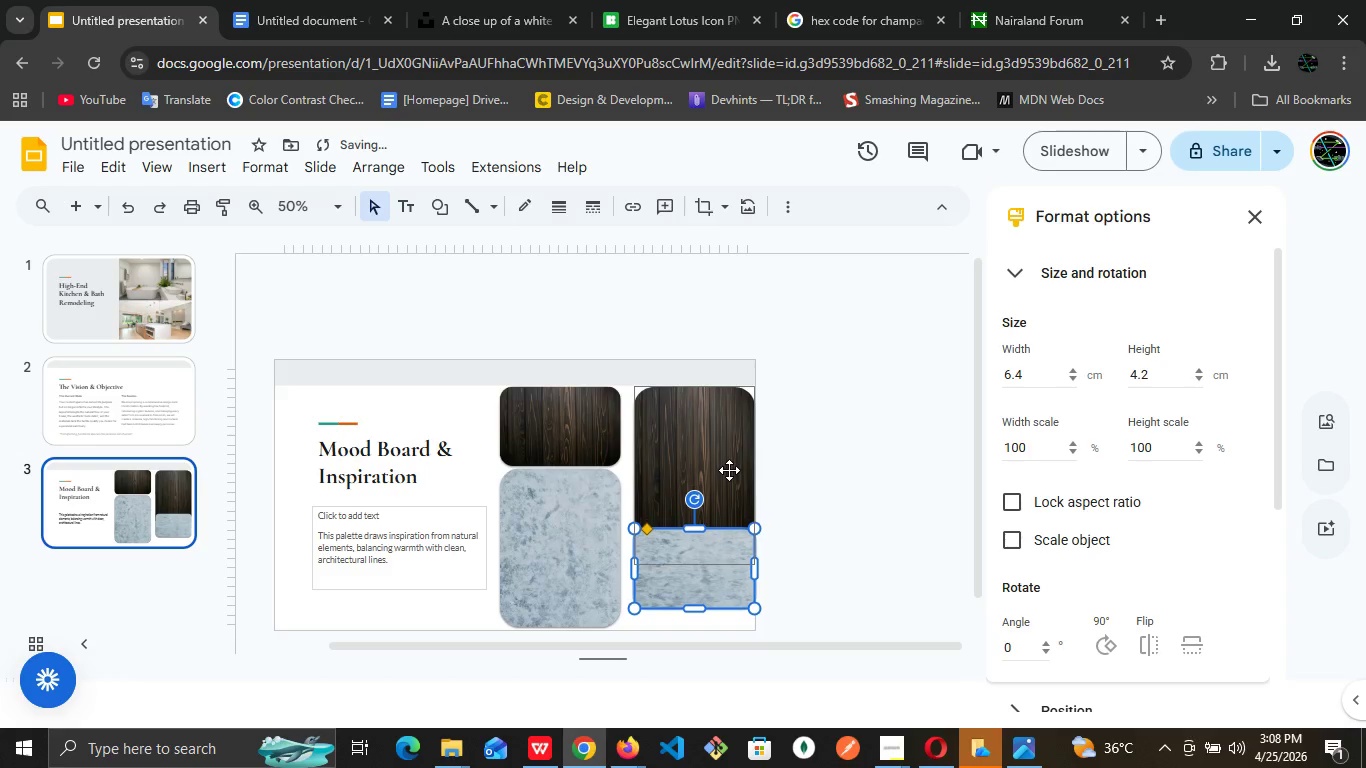 
key(ArrowDown)
 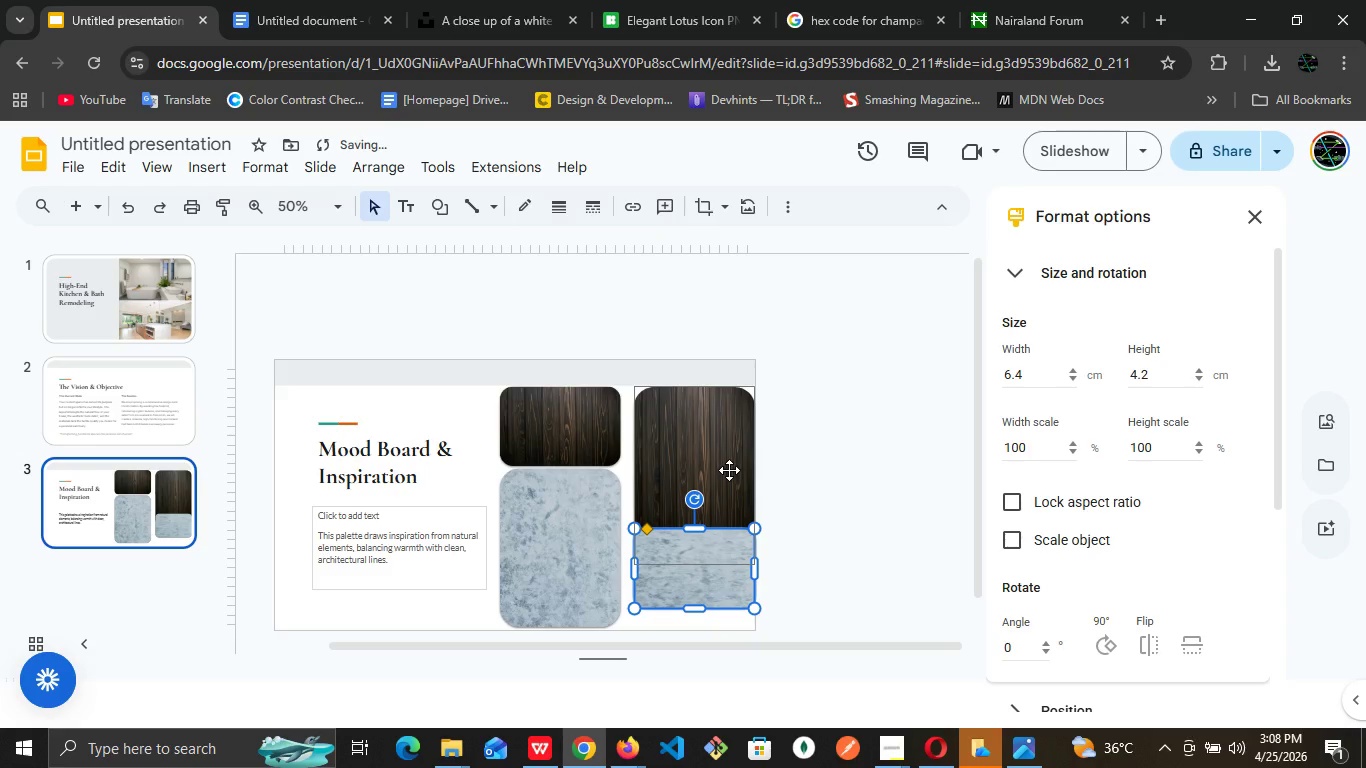 
key(ArrowDown)
 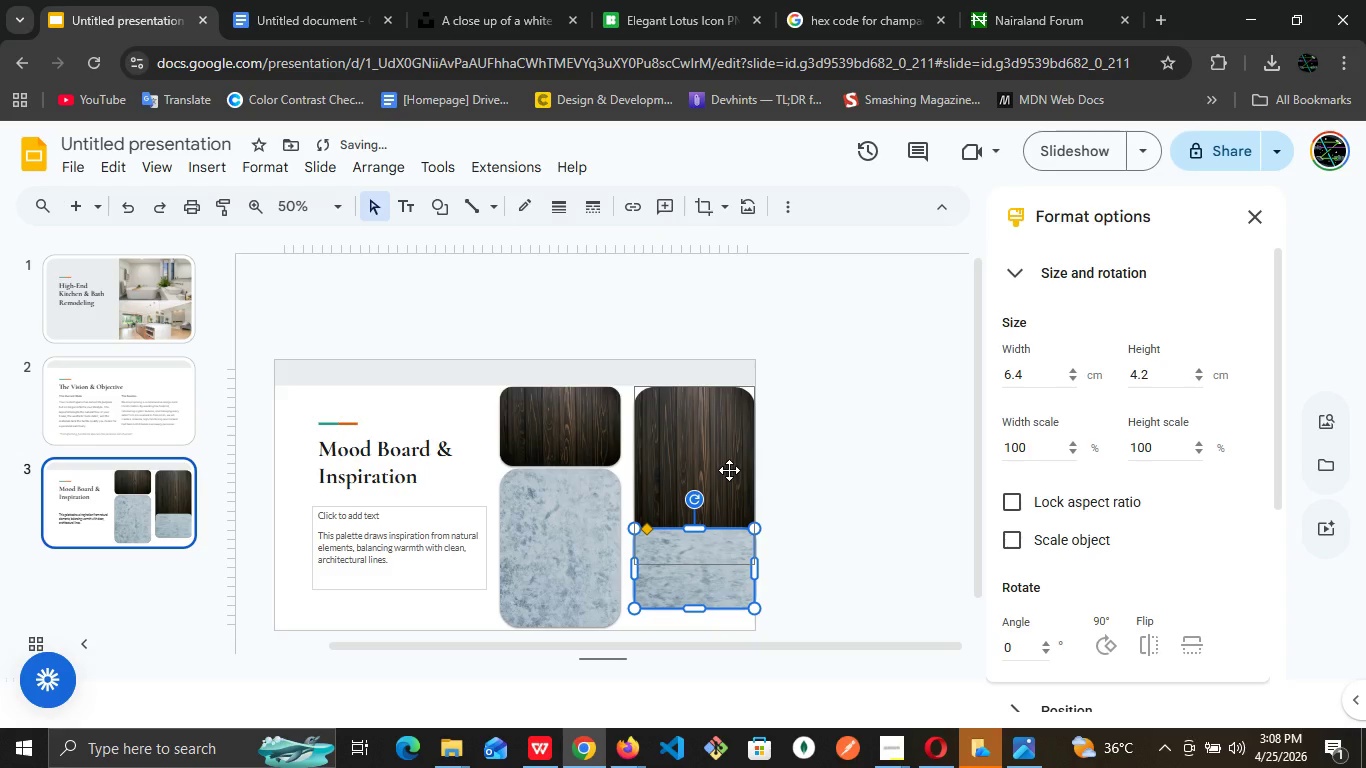 
key(ArrowDown)
 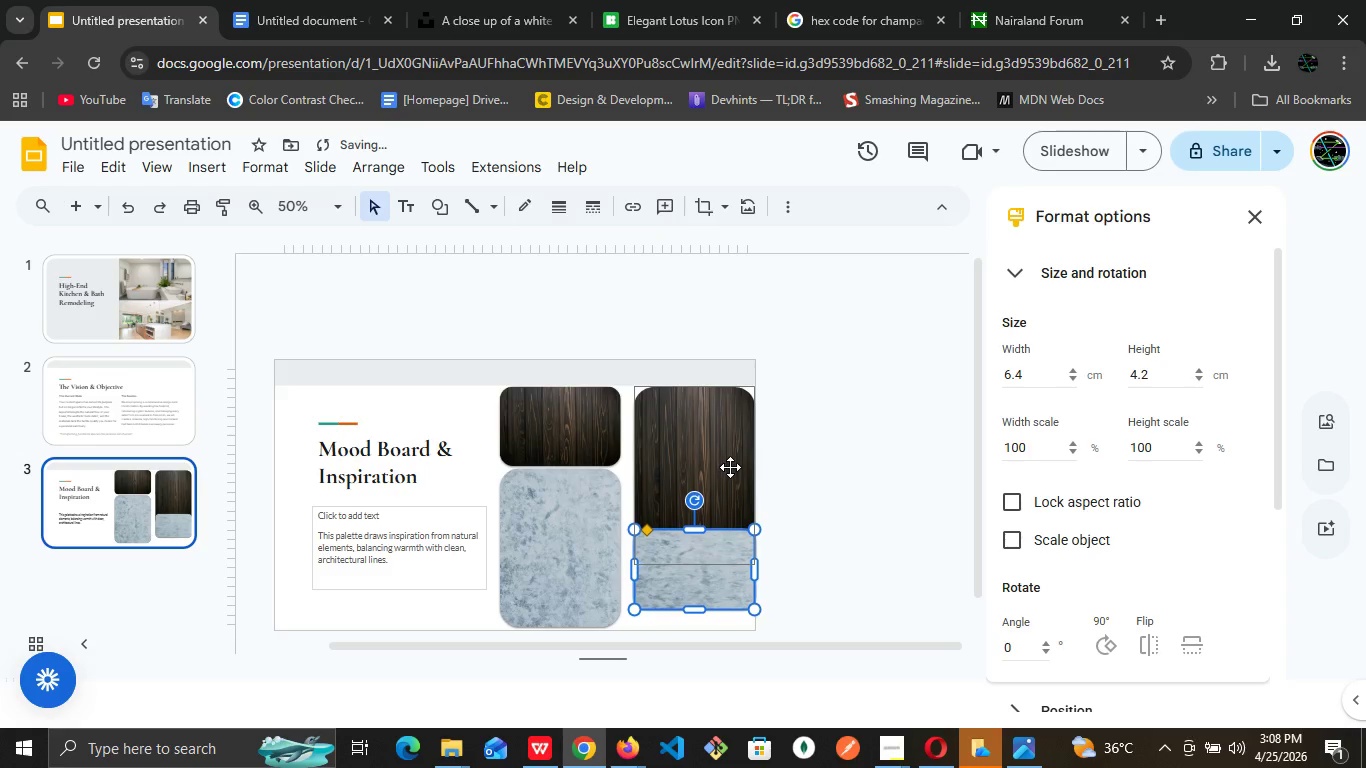 
key(ArrowDown)
 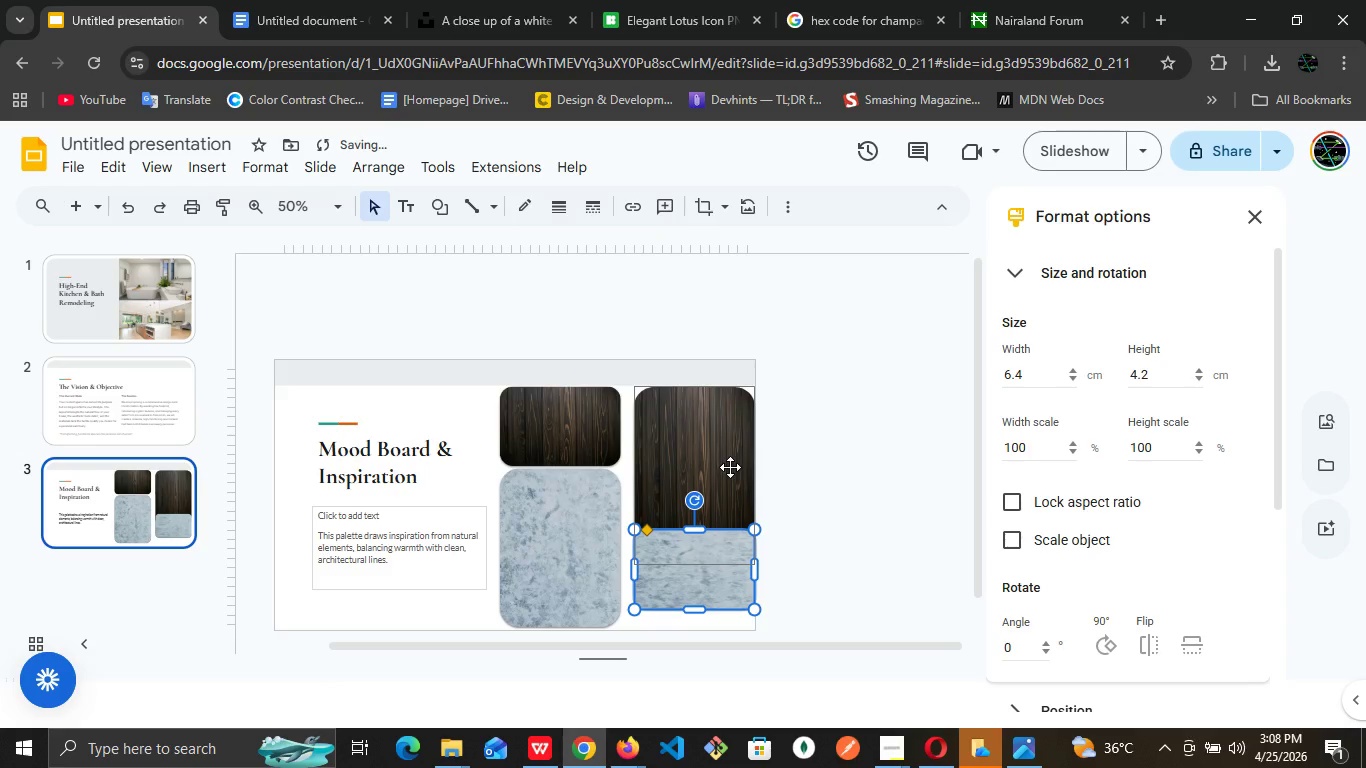 
key(ArrowDown)
 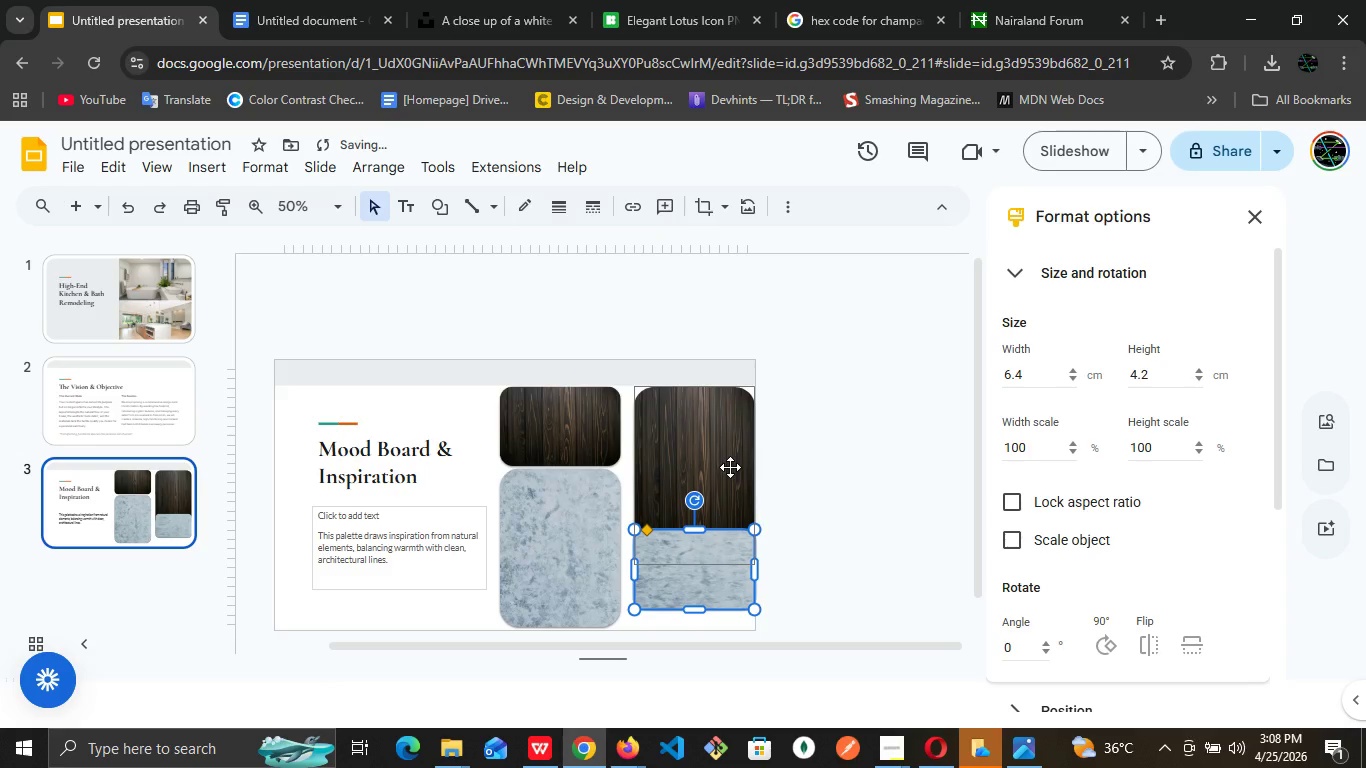 
key(ArrowDown)
 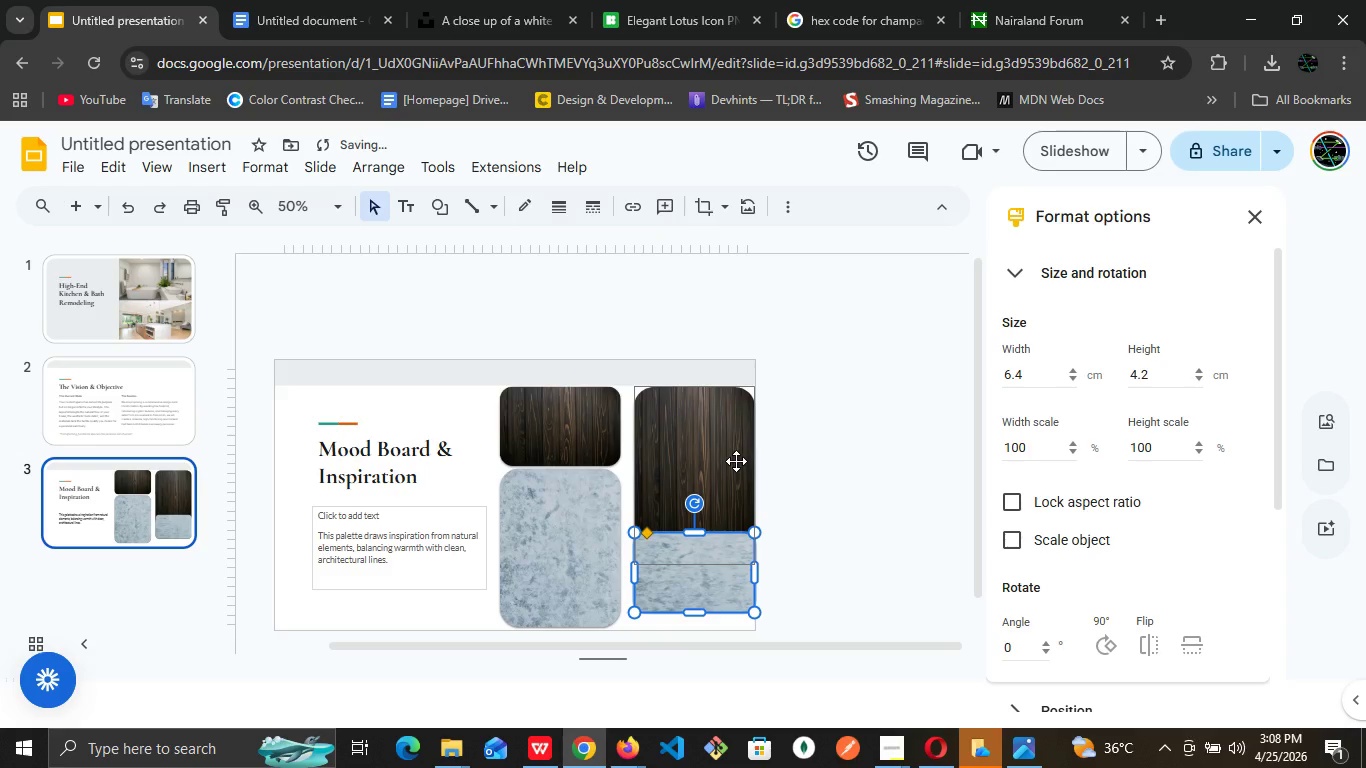 
key(ArrowDown)
 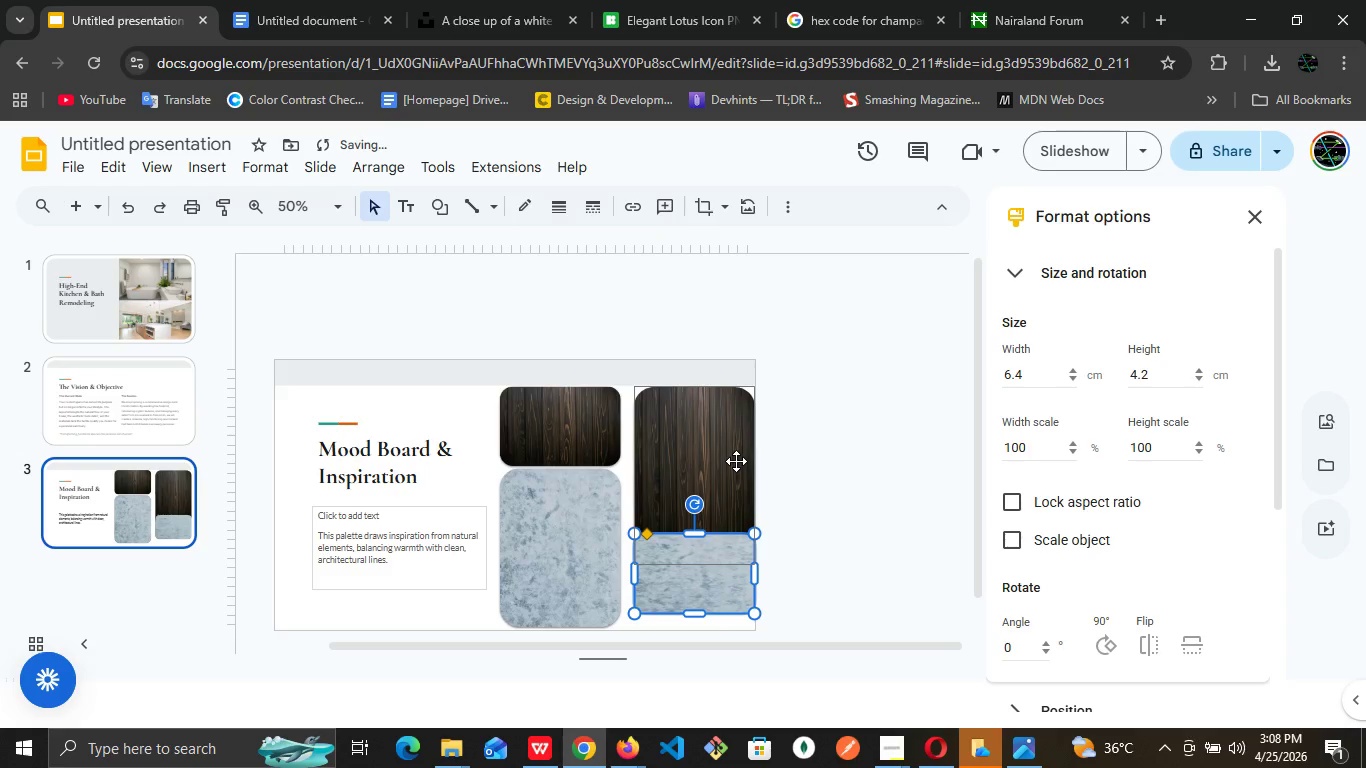 
key(ArrowDown)
 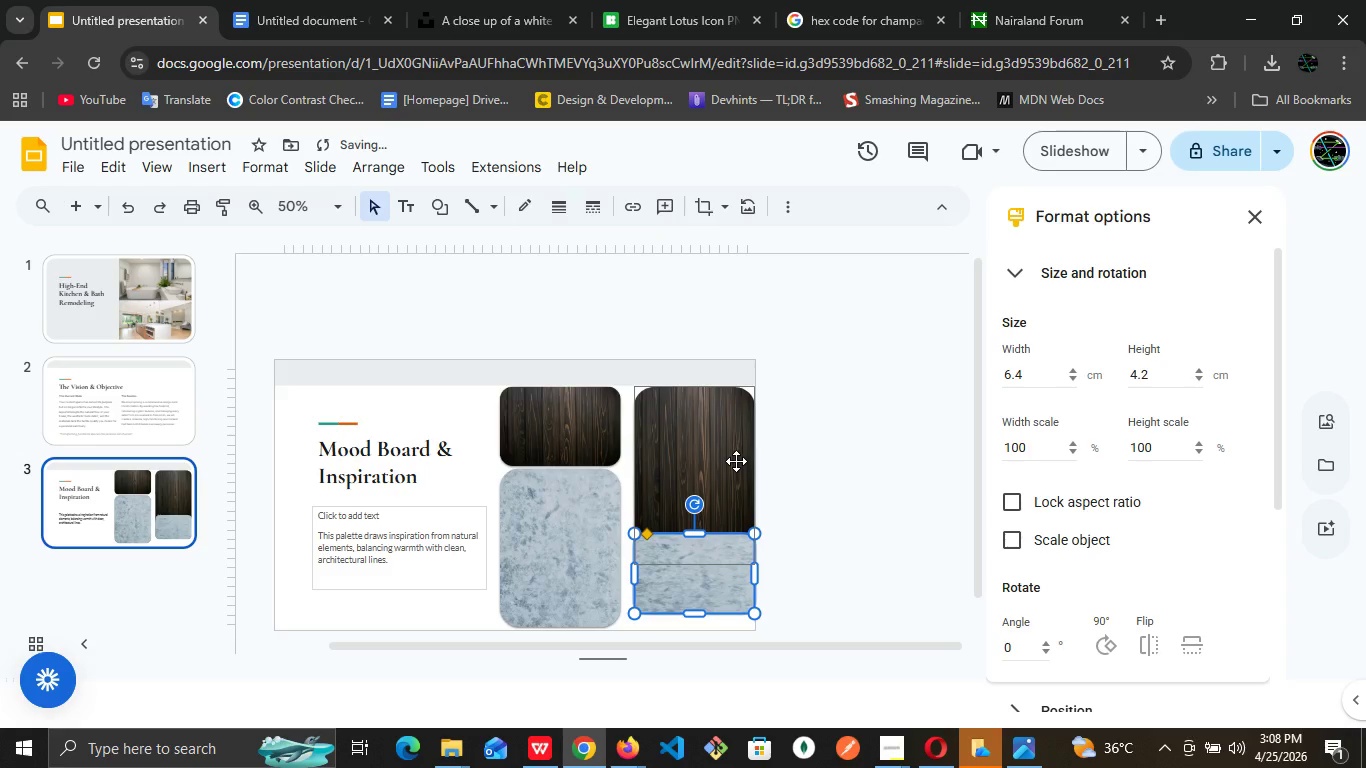 
key(ArrowDown)
 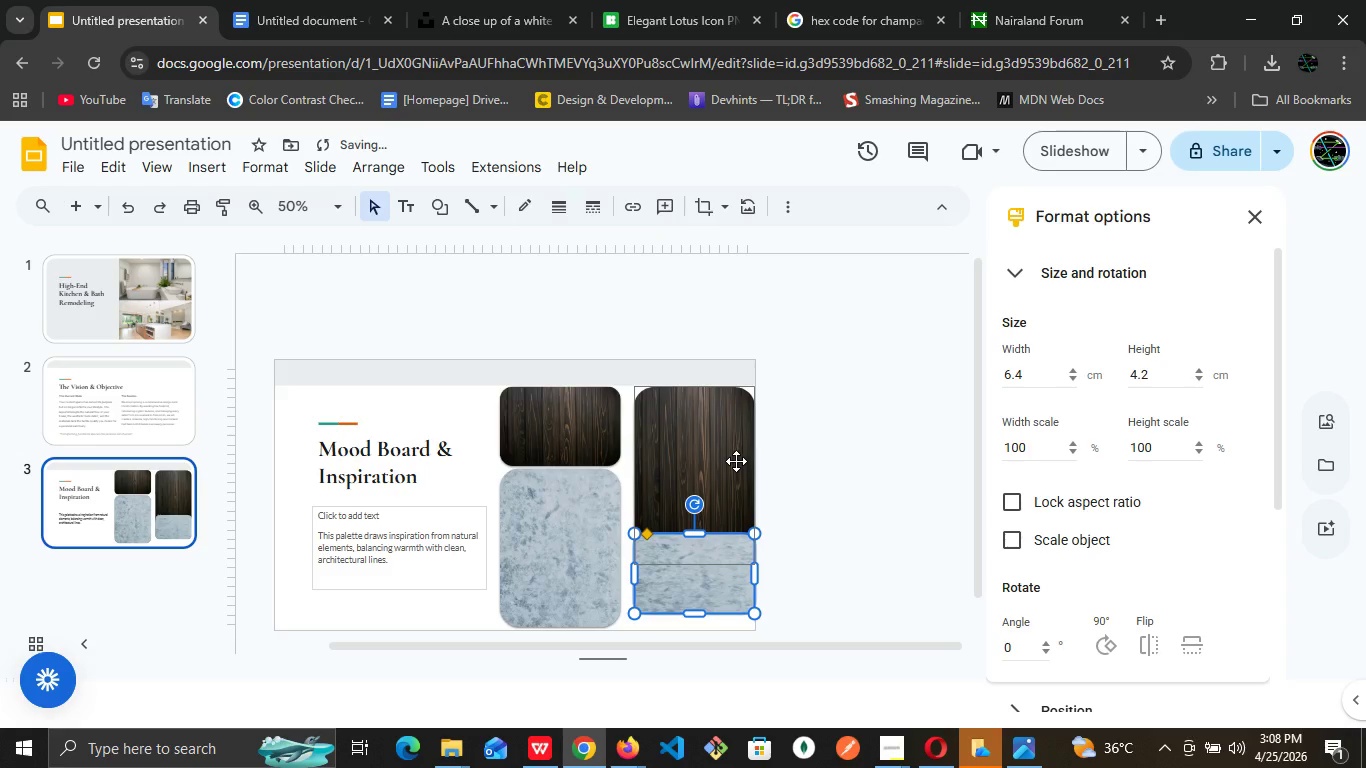 
key(ArrowDown)
 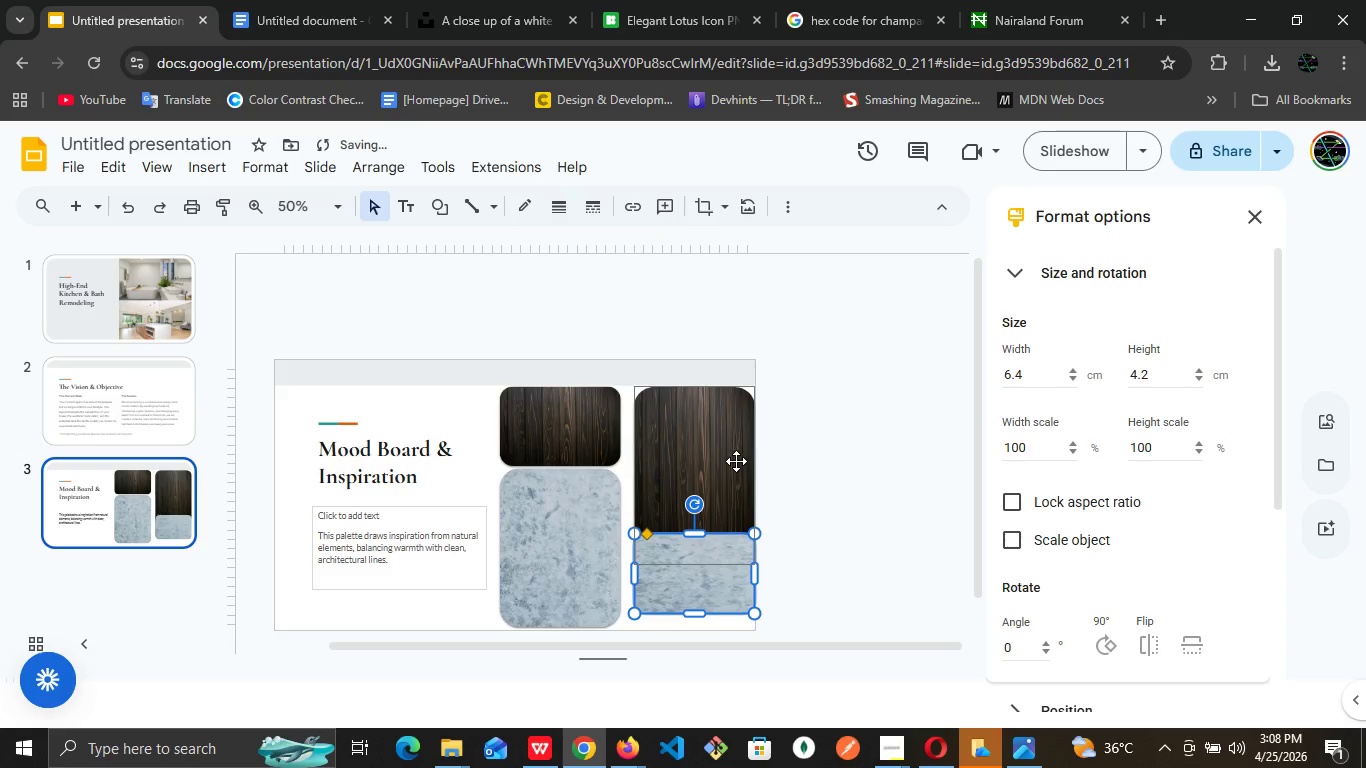 
key(ArrowDown)
 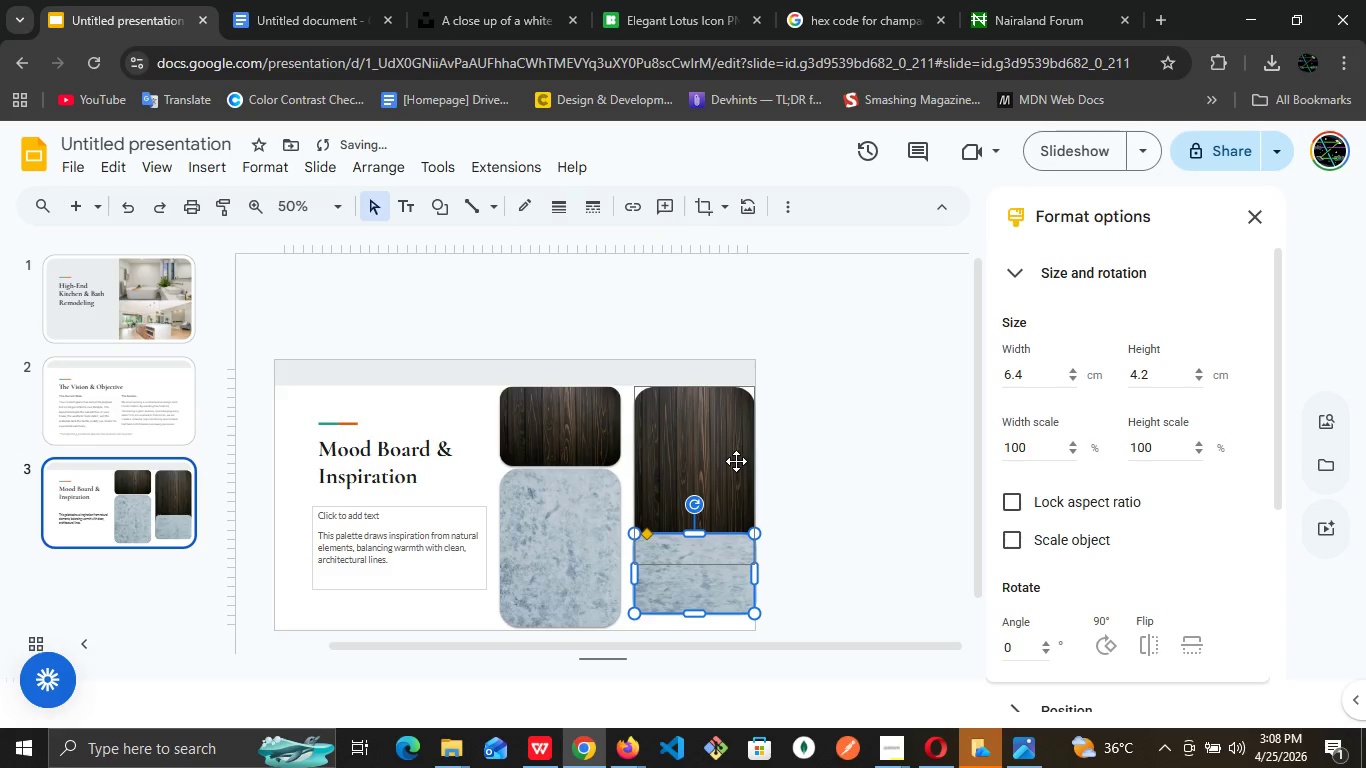 
key(ArrowDown)
 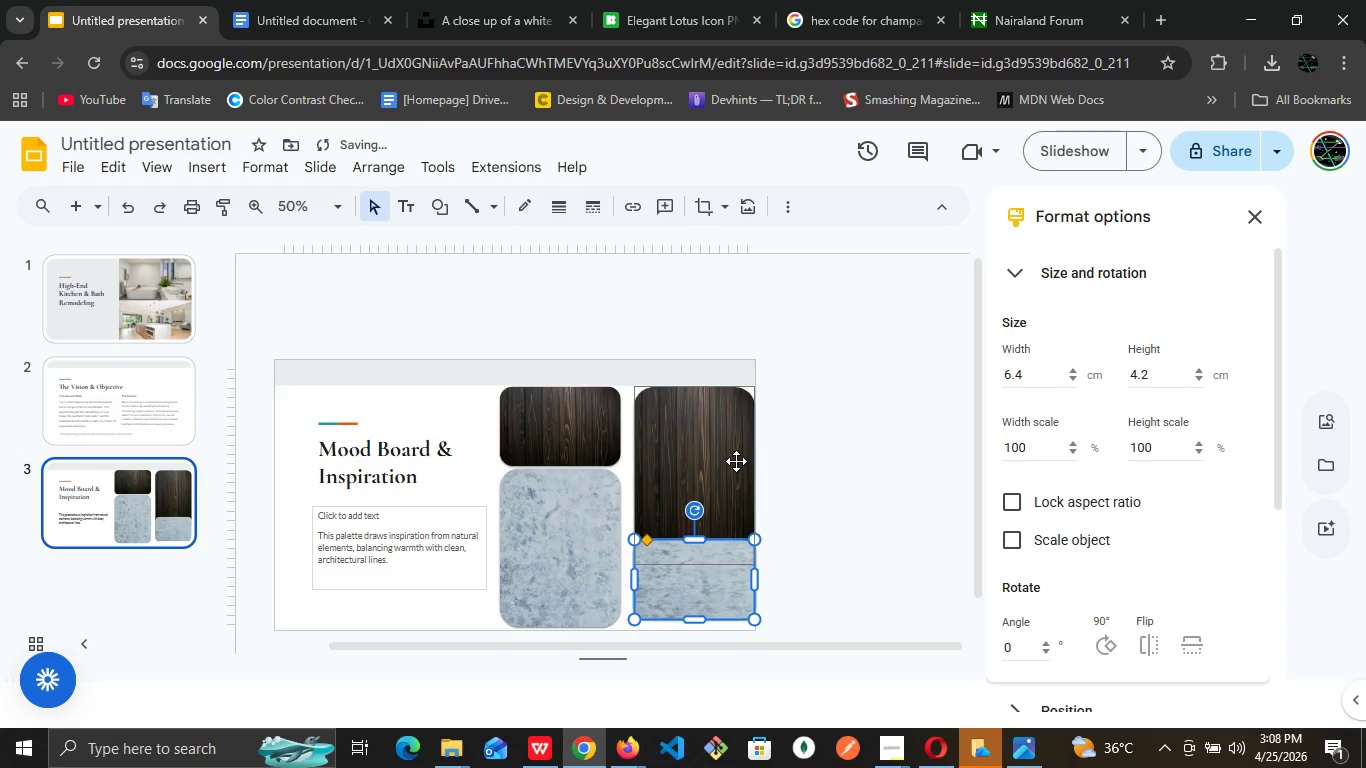 
key(ArrowDown)
 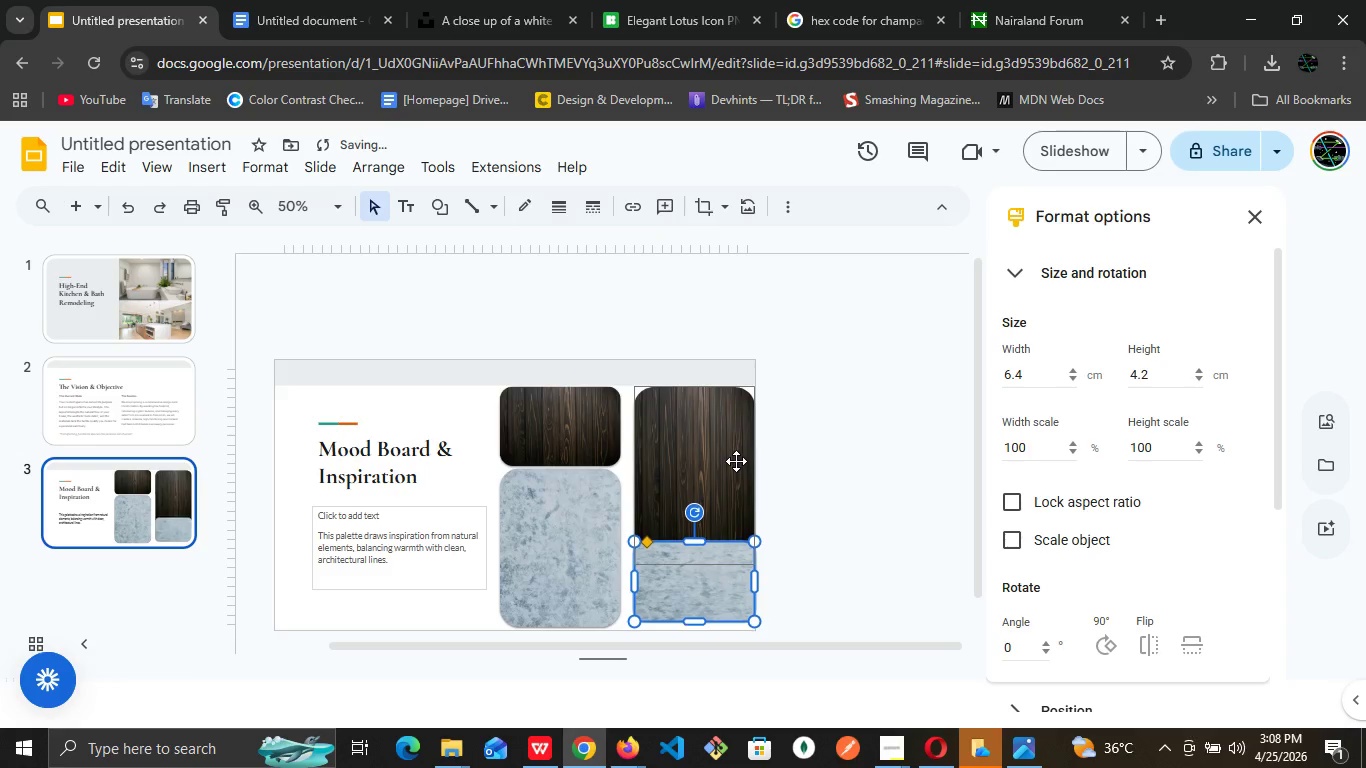 
key(ArrowDown)
 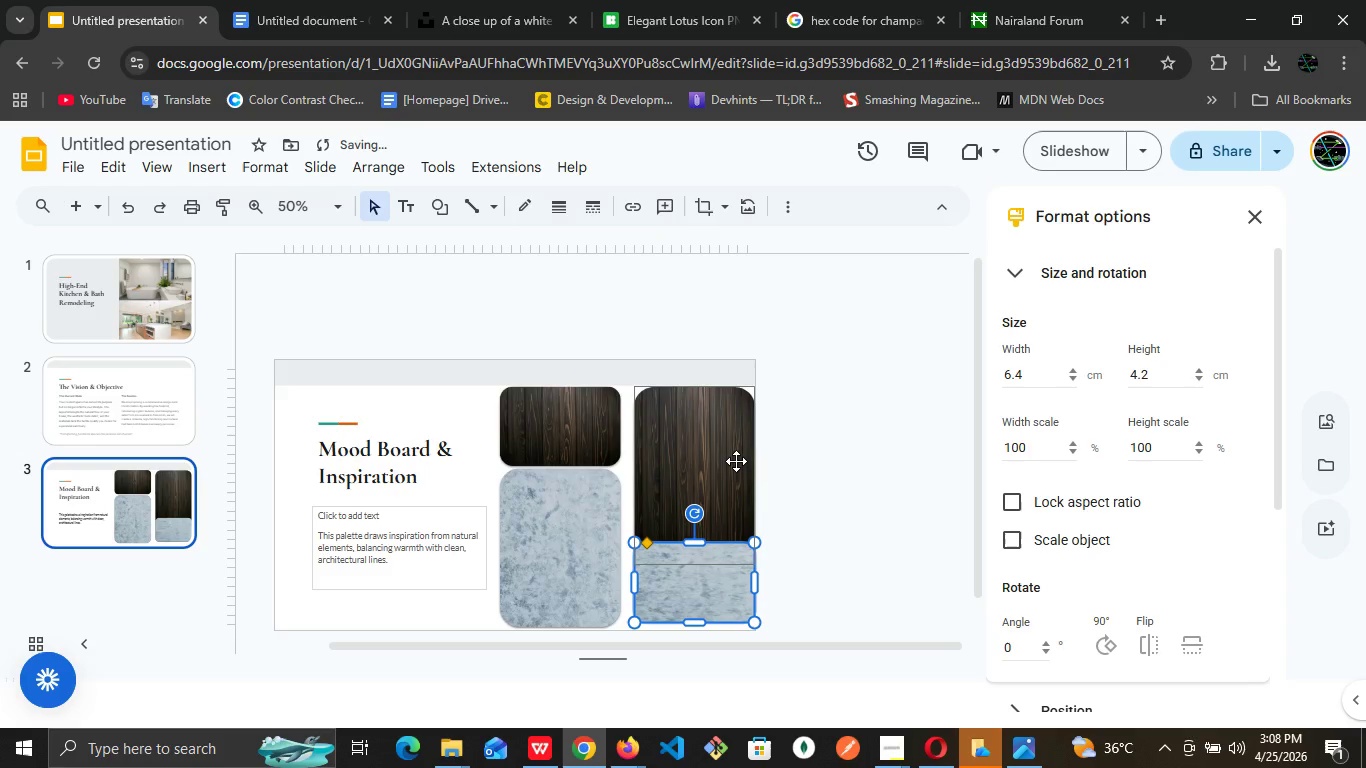 
key(ArrowDown)
 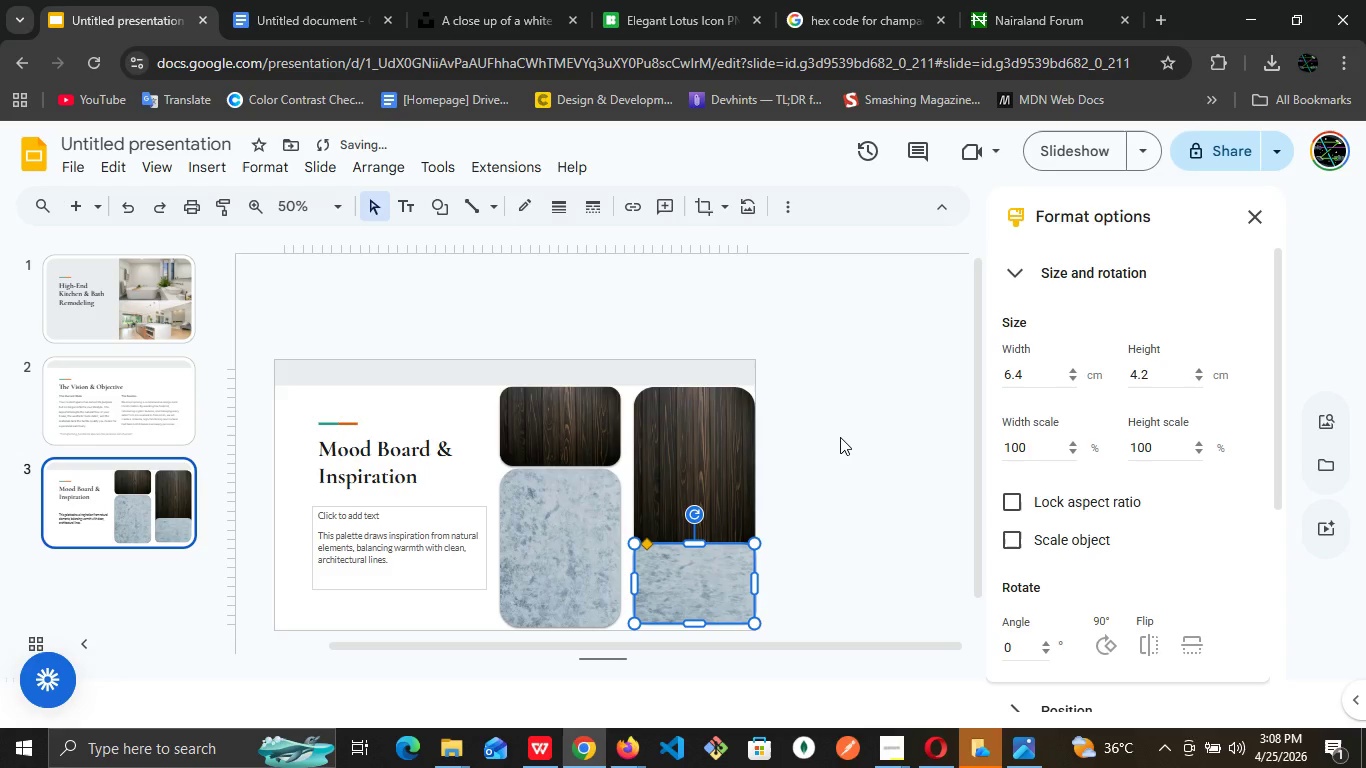 
left_click([840, 437])
 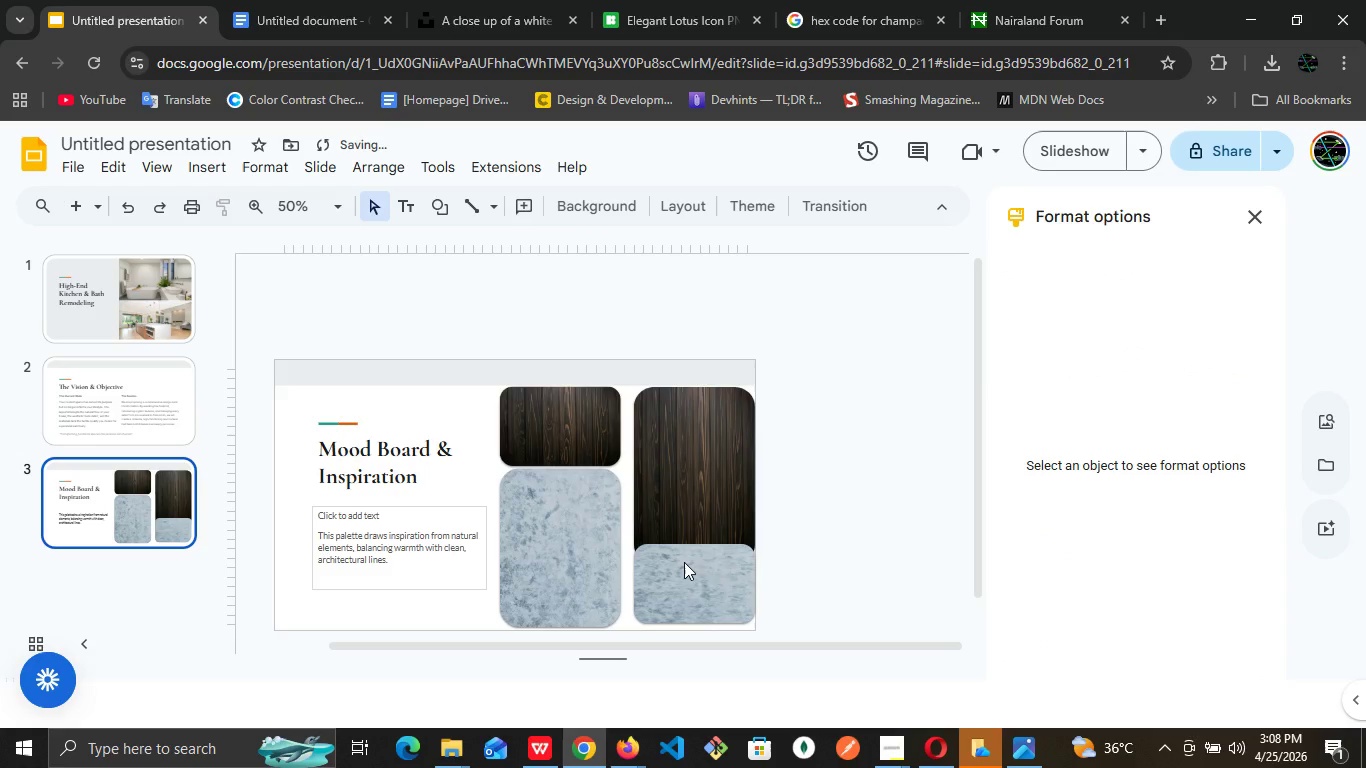 
left_click([684, 562])
 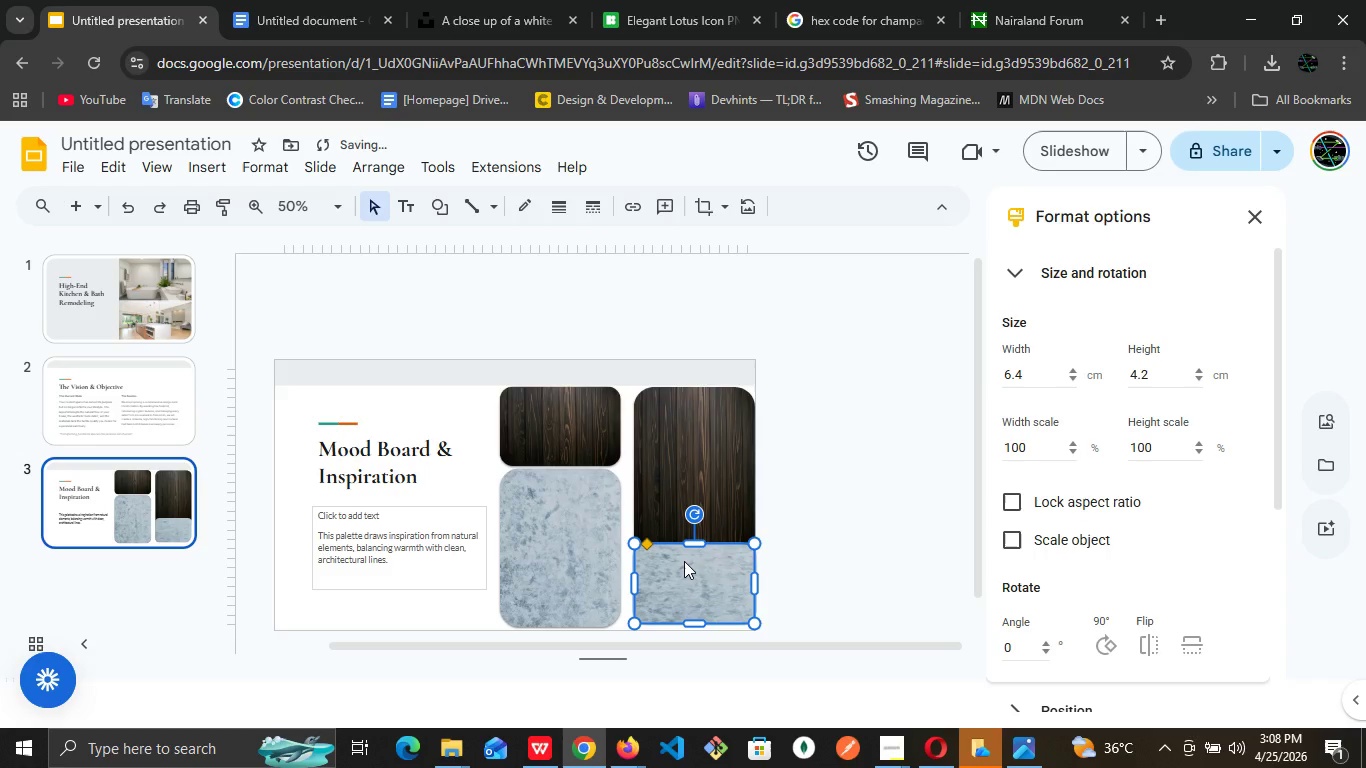 
key(ArrowDown)
 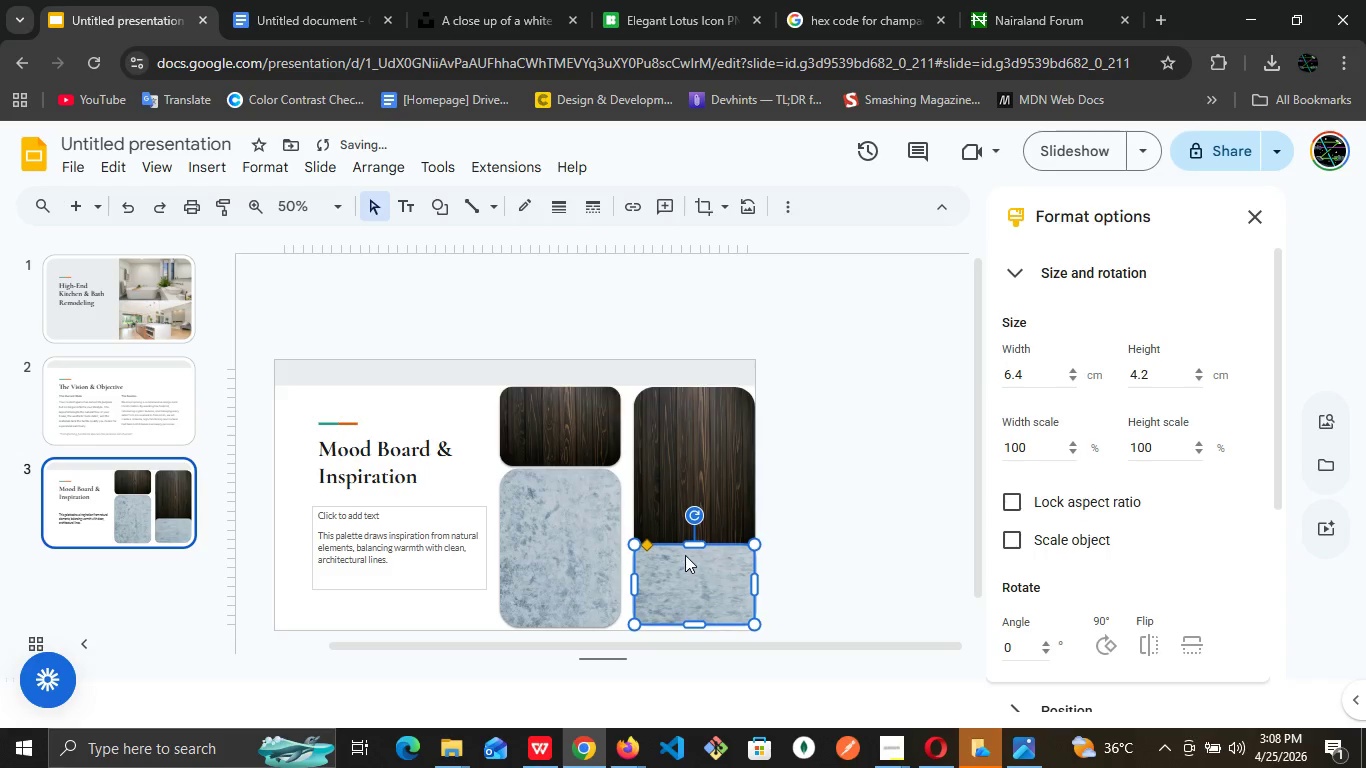 
key(ArrowDown)
 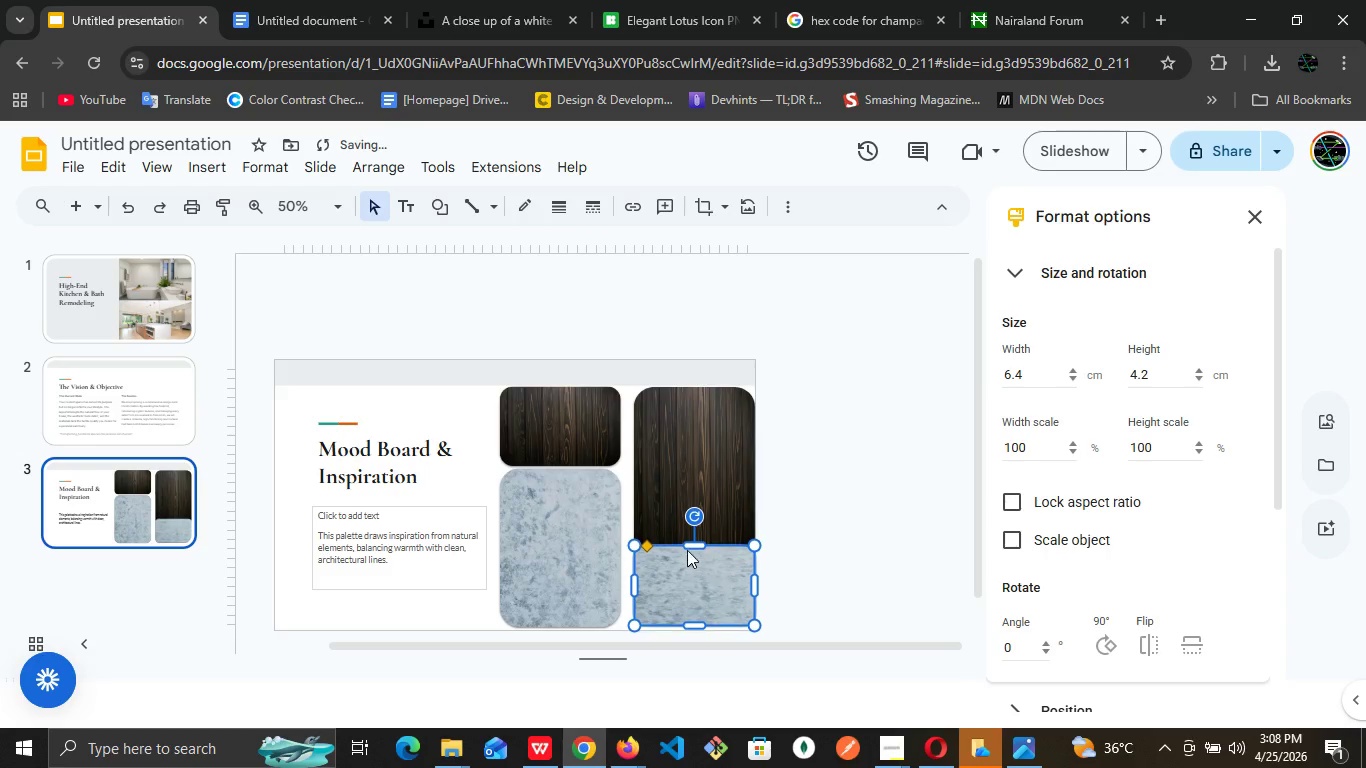 
key(ArrowDown)
 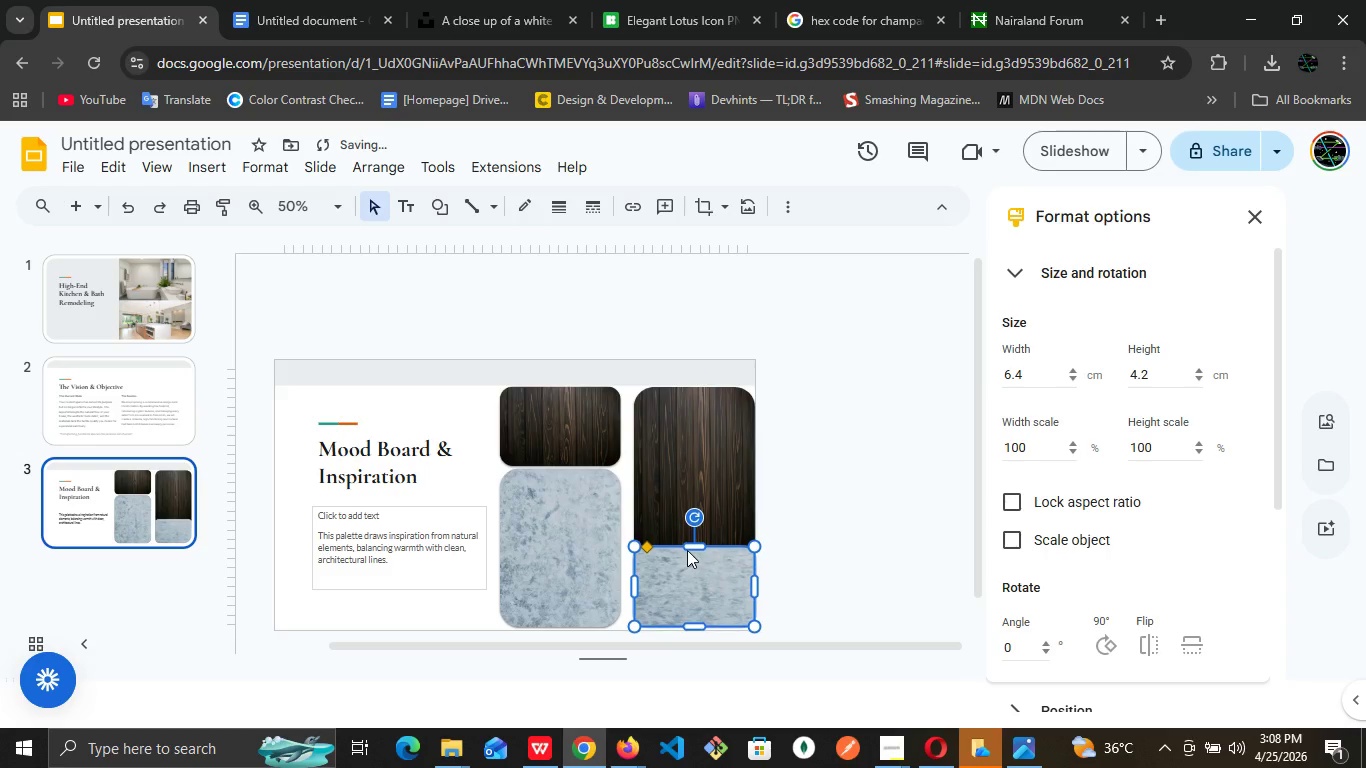 
key(ArrowDown)
 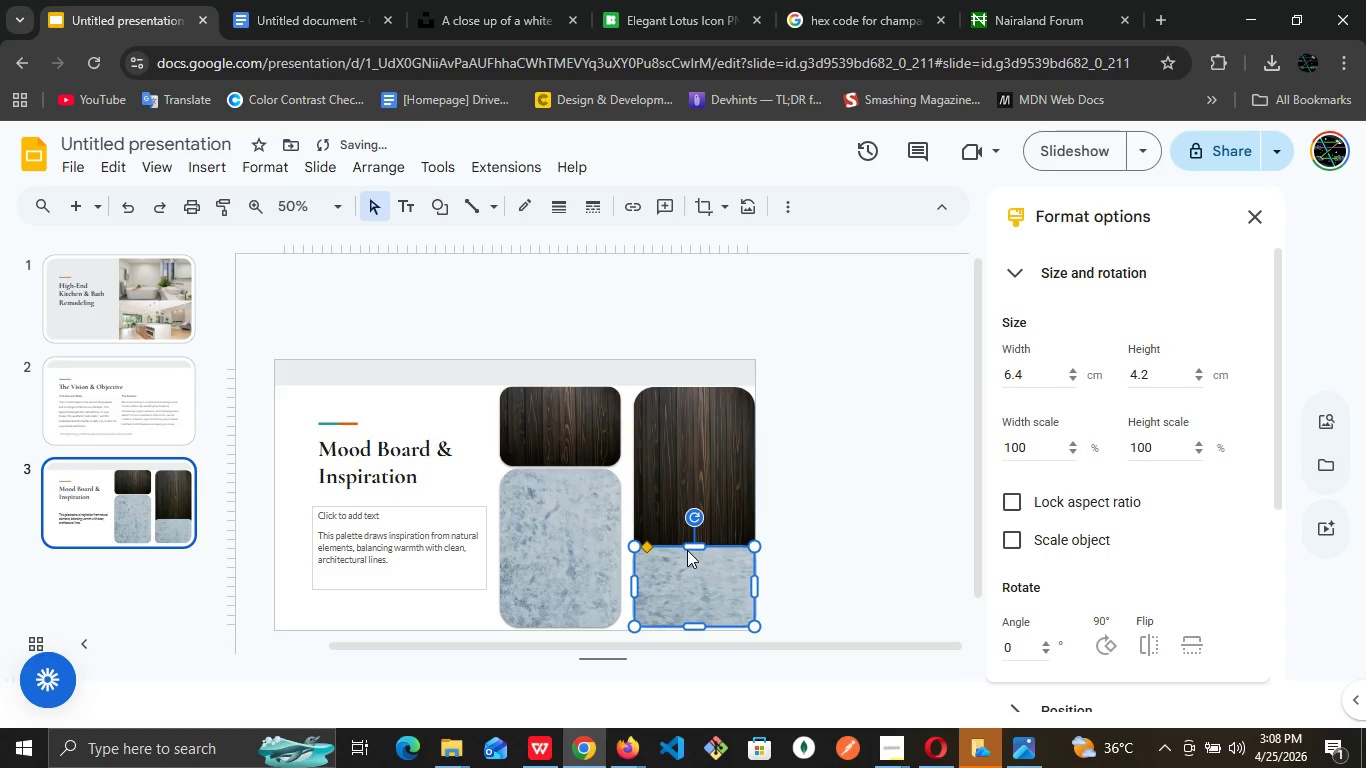 
key(ArrowDown)
 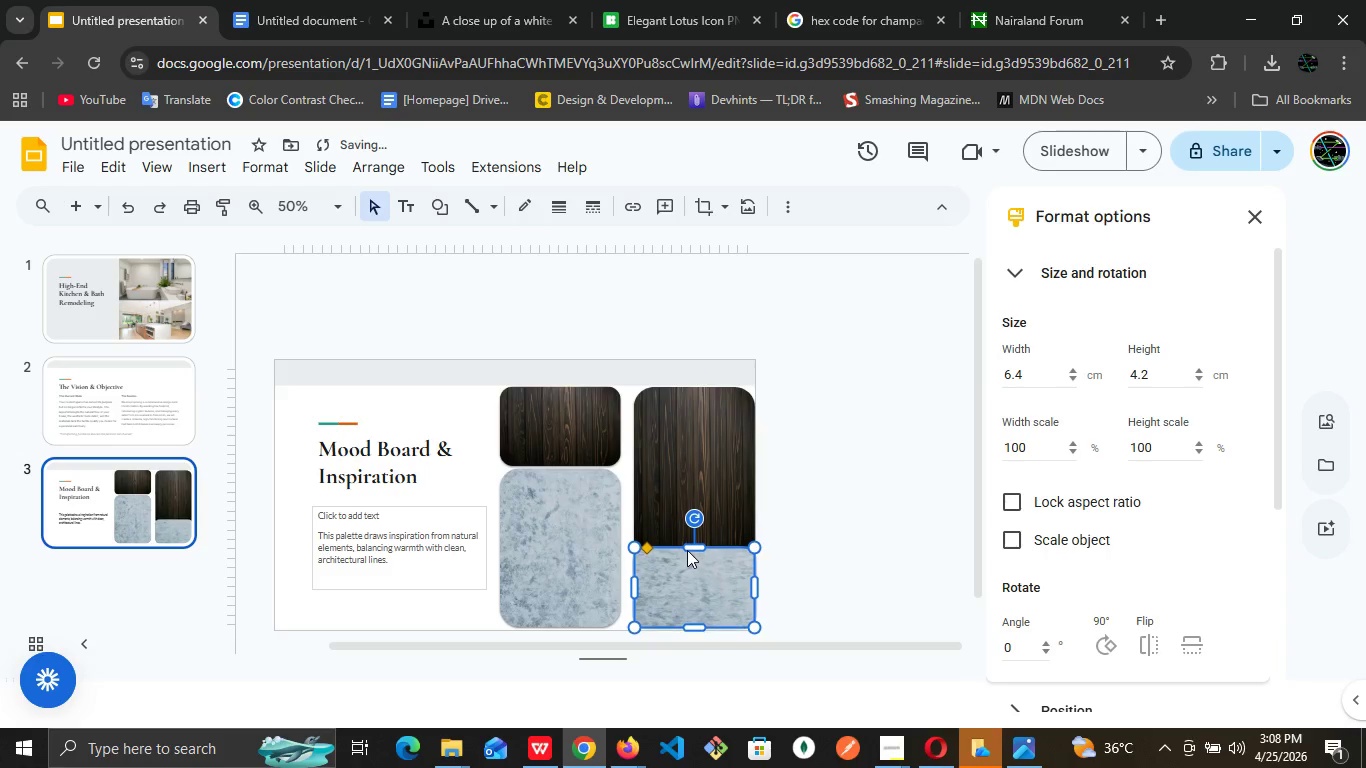 
key(ArrowDown)
 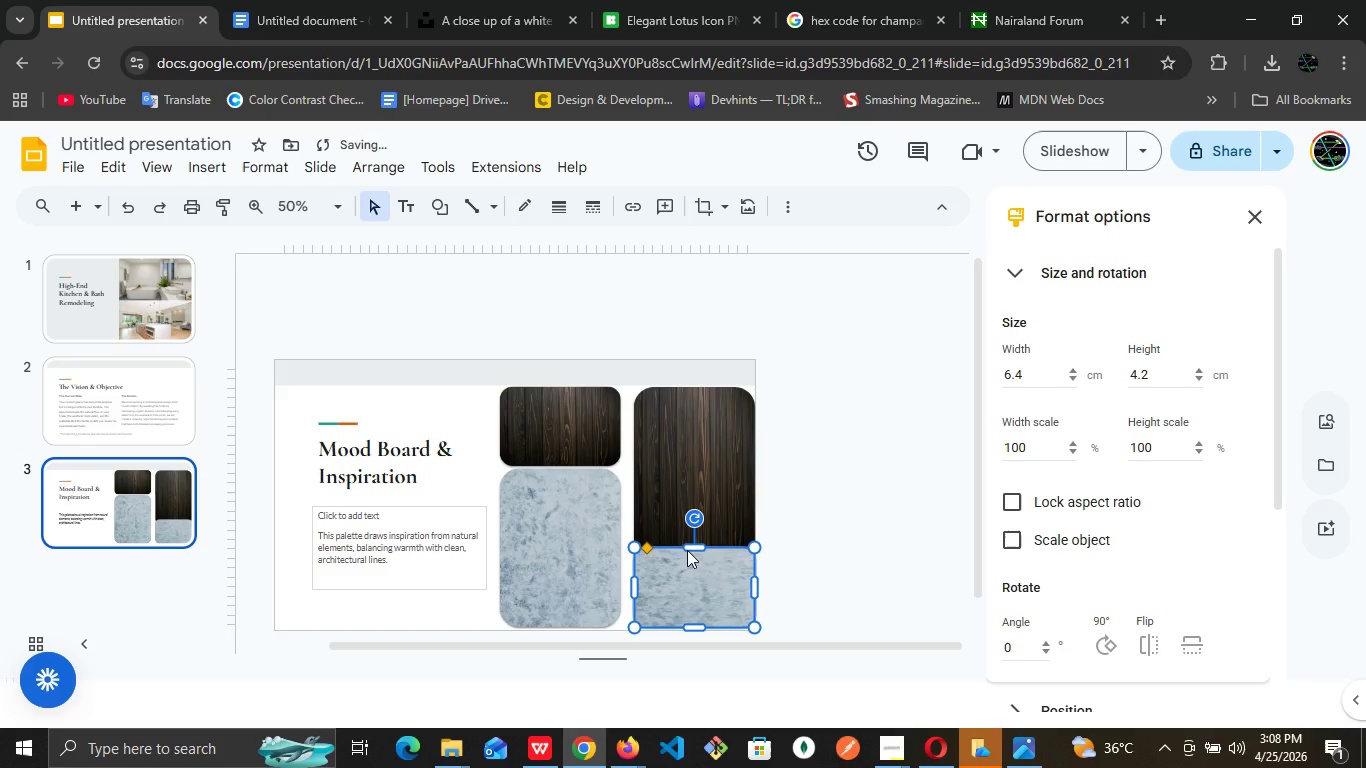 
key(ArrowDown)
 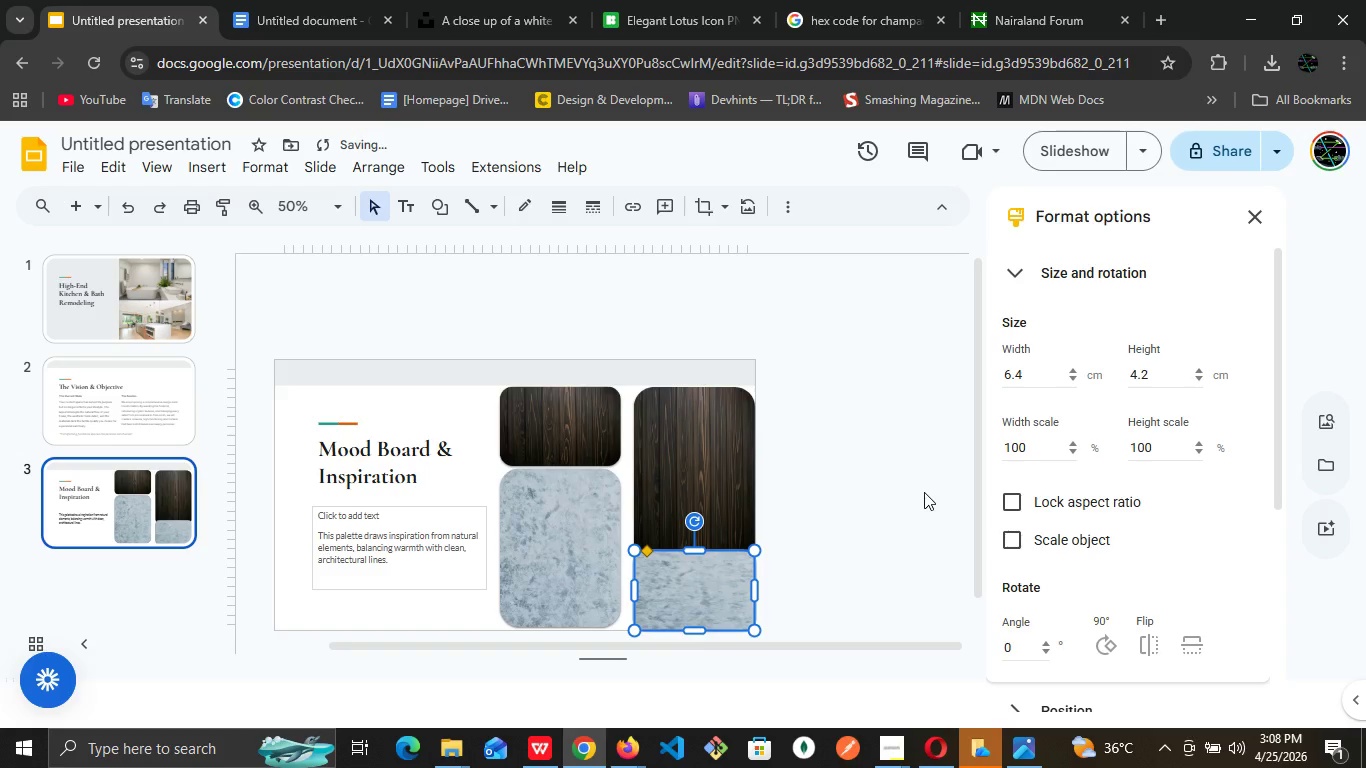 
key(ArrowDown)
 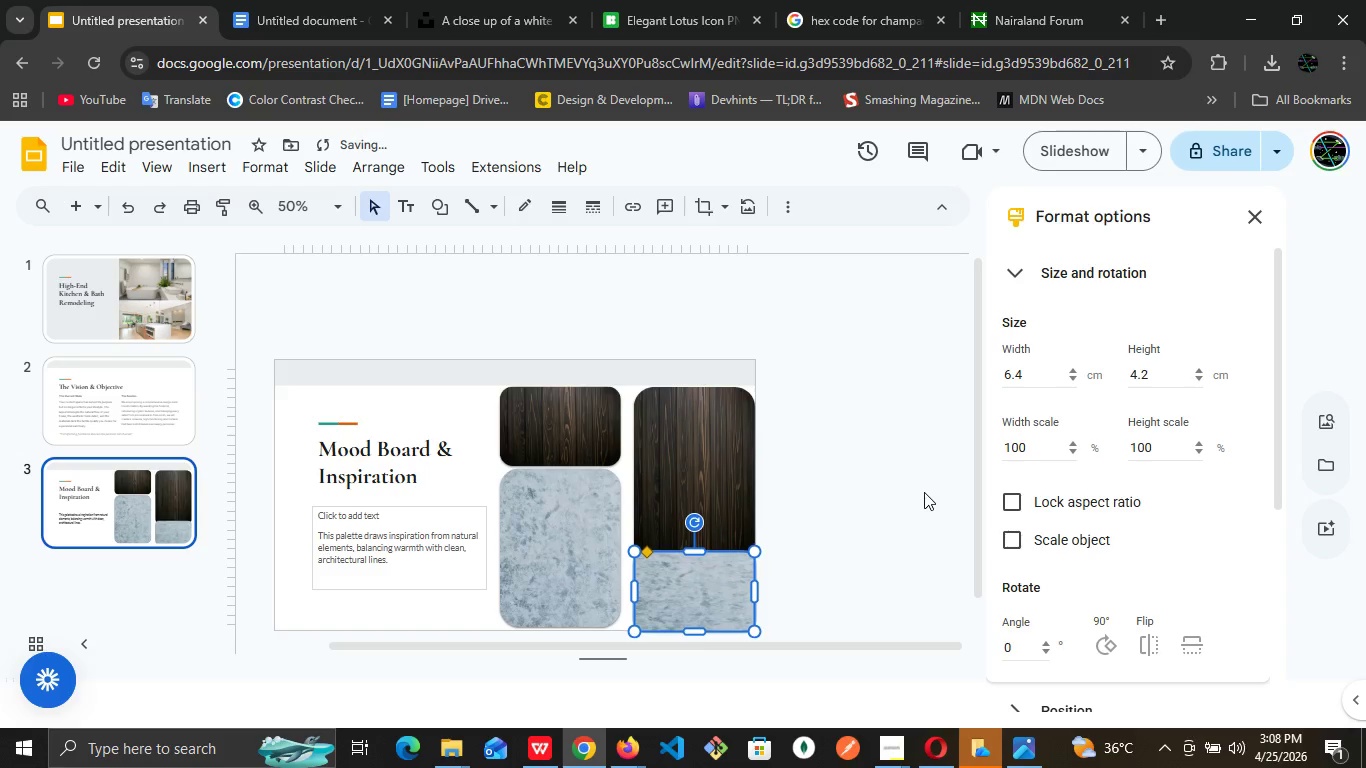 
key(ArrowDown)
 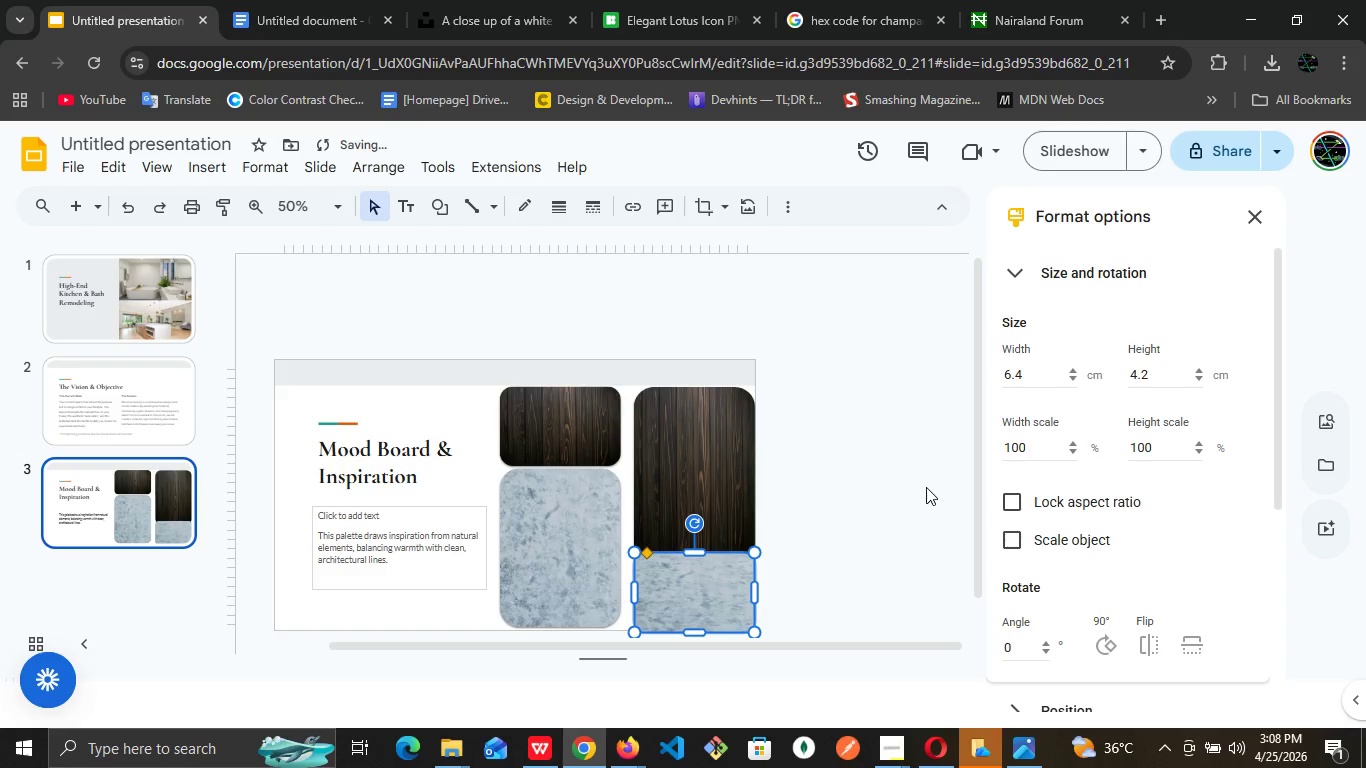 
left_click([926, 487])
 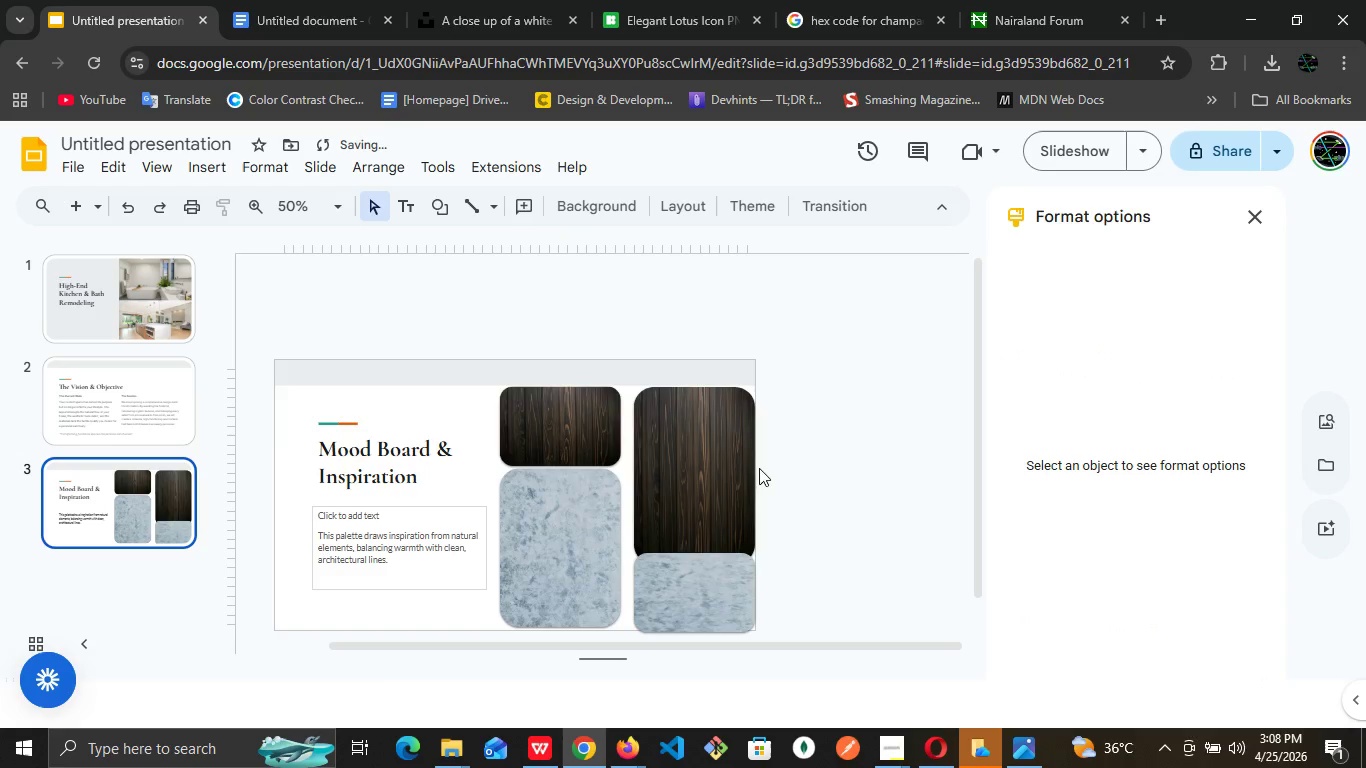 
left_click([731, 468])
 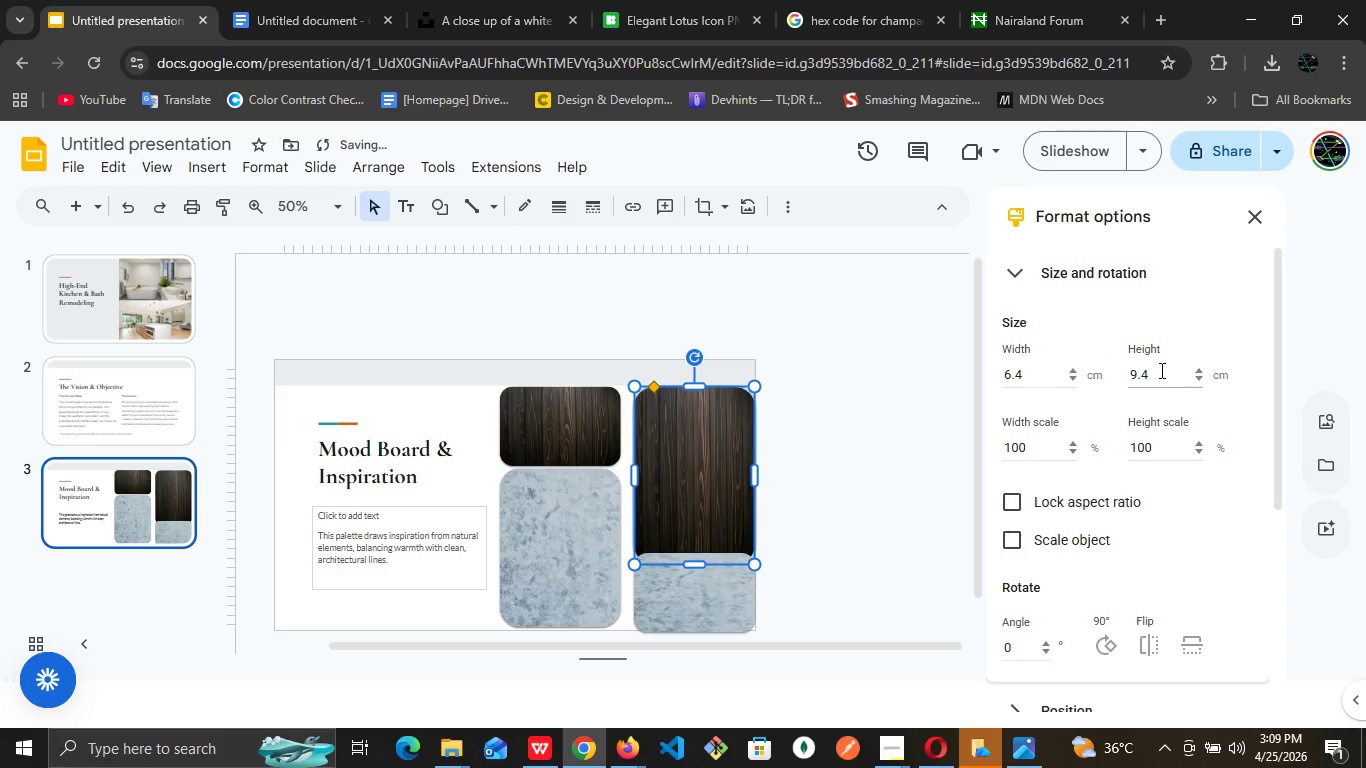 
left_click([1134, 378])
 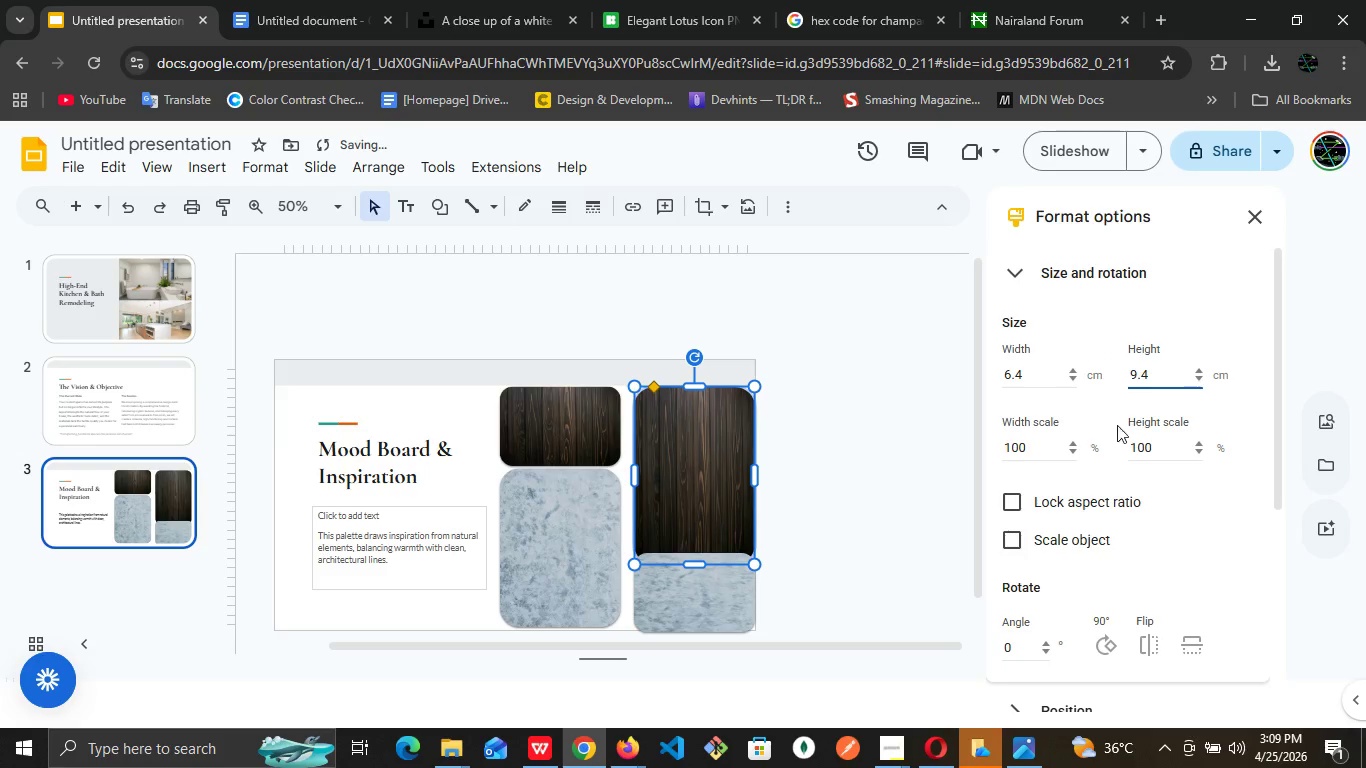 
key(Backspace)
 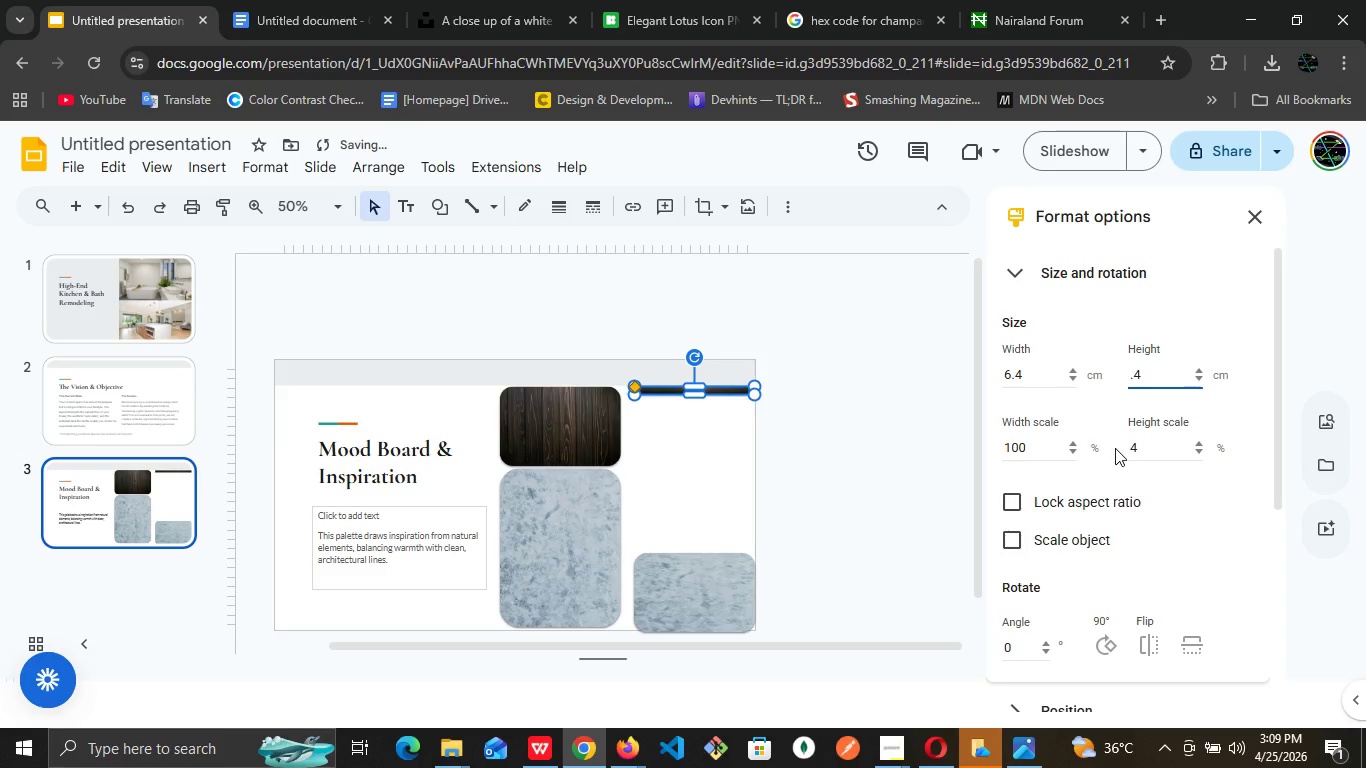 
key(8)
 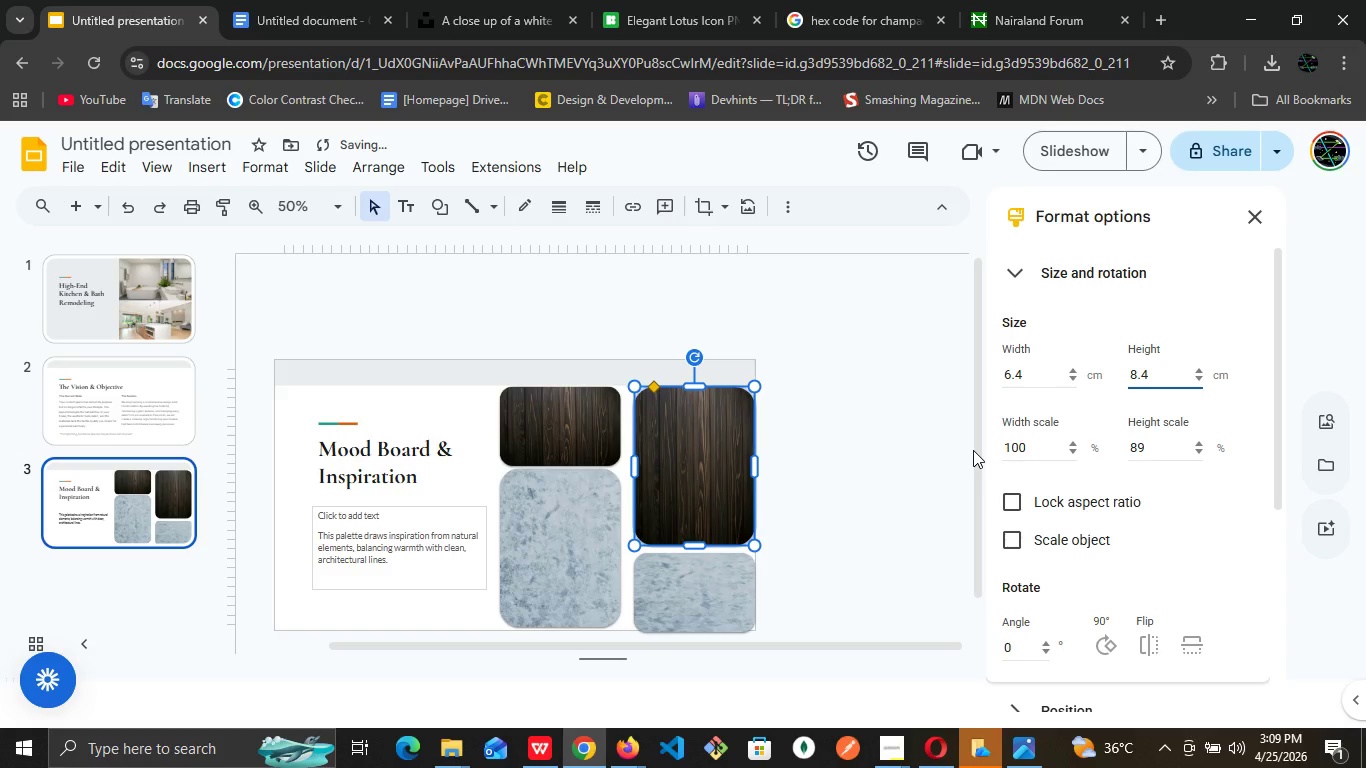 
left_click([725, 574])
 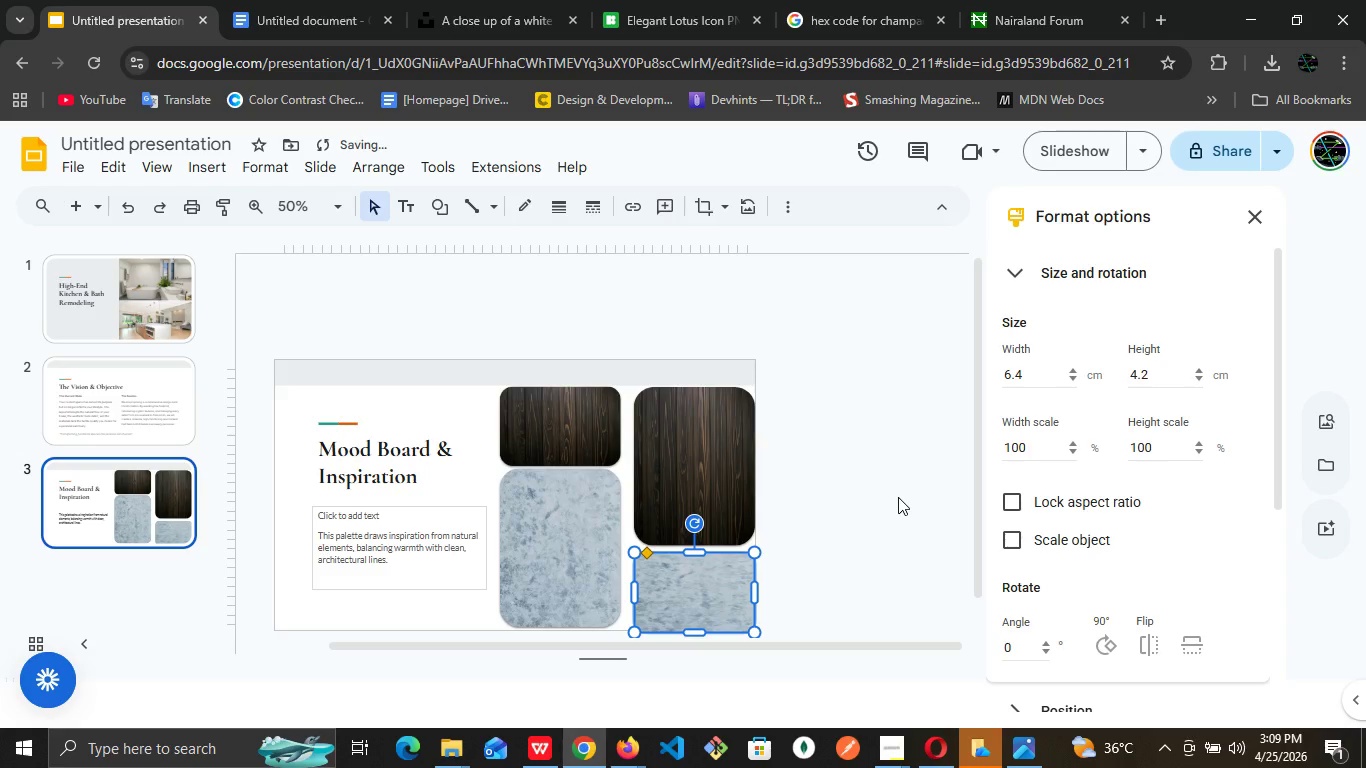 
key(ArrowUp)
 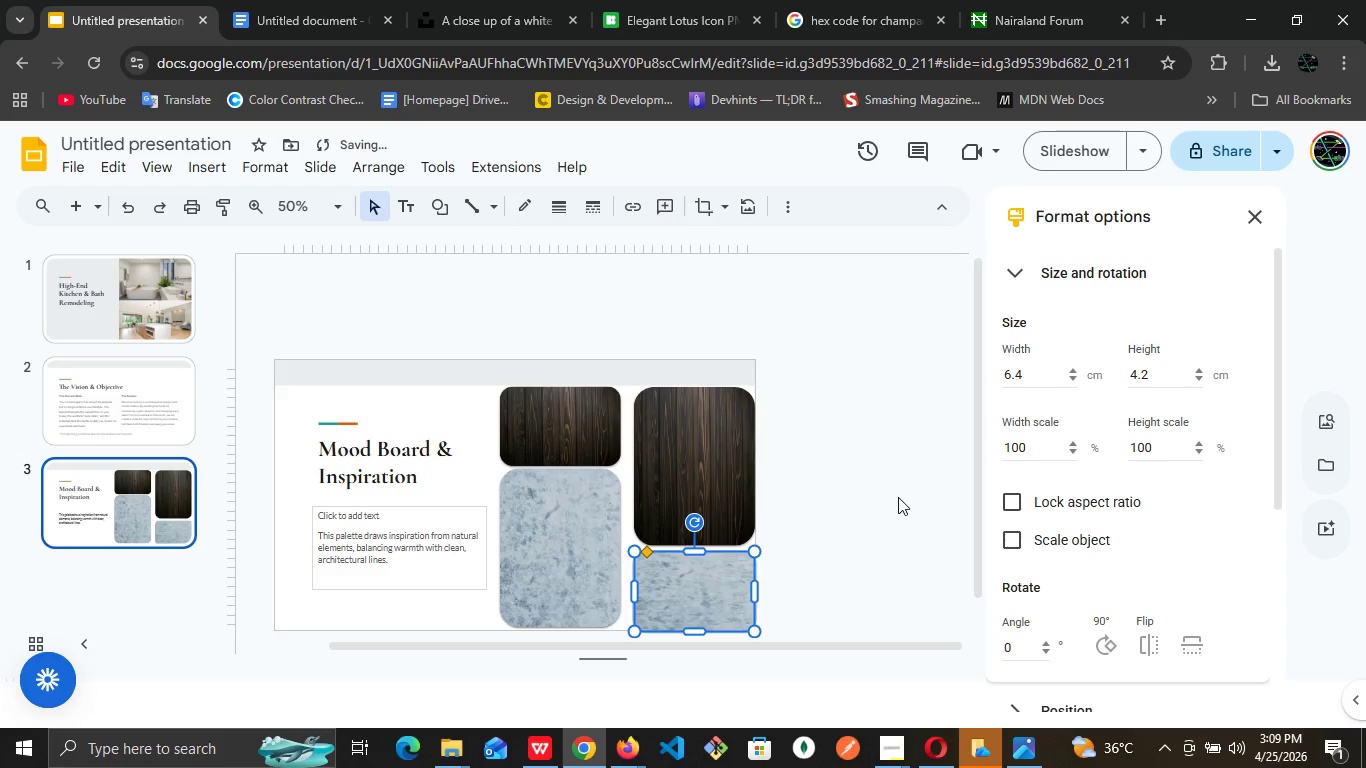 
key(ArrowUp)
 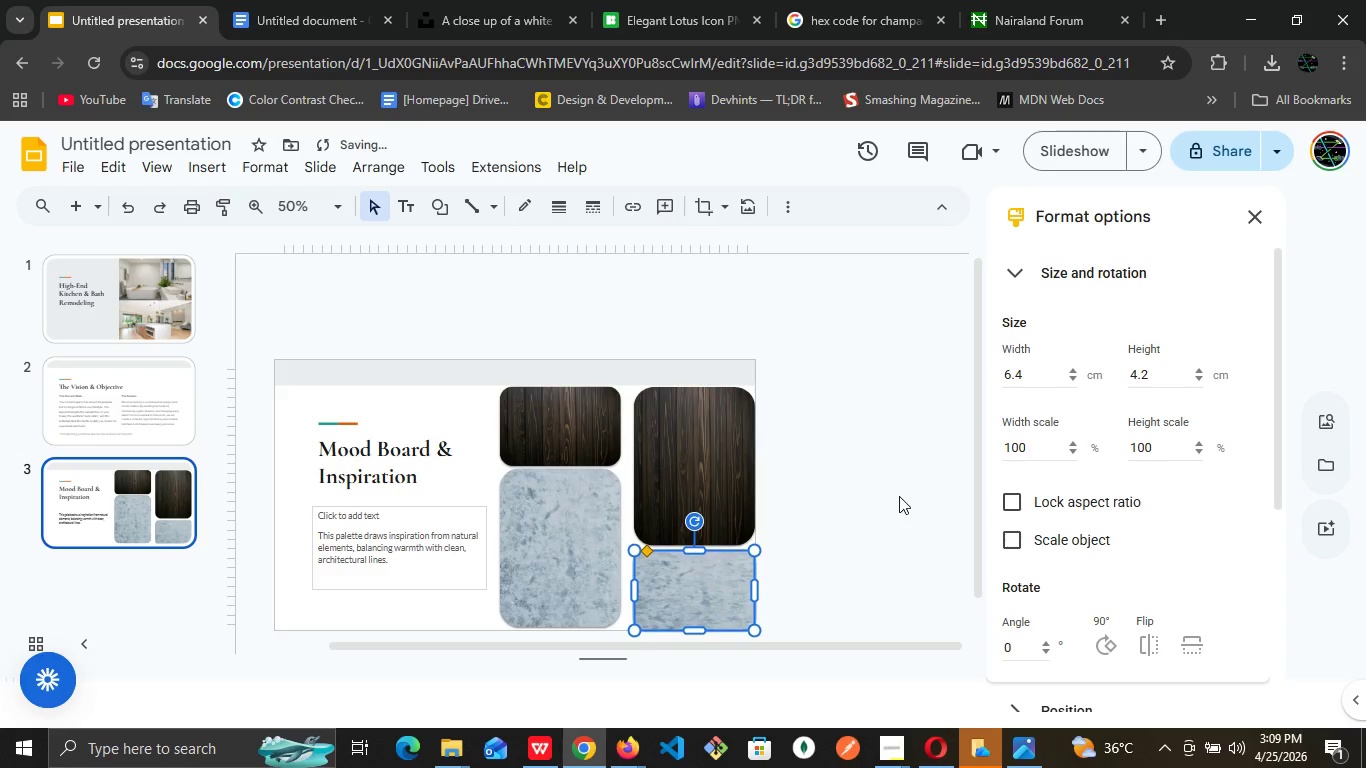 
key(ArrowUp)
 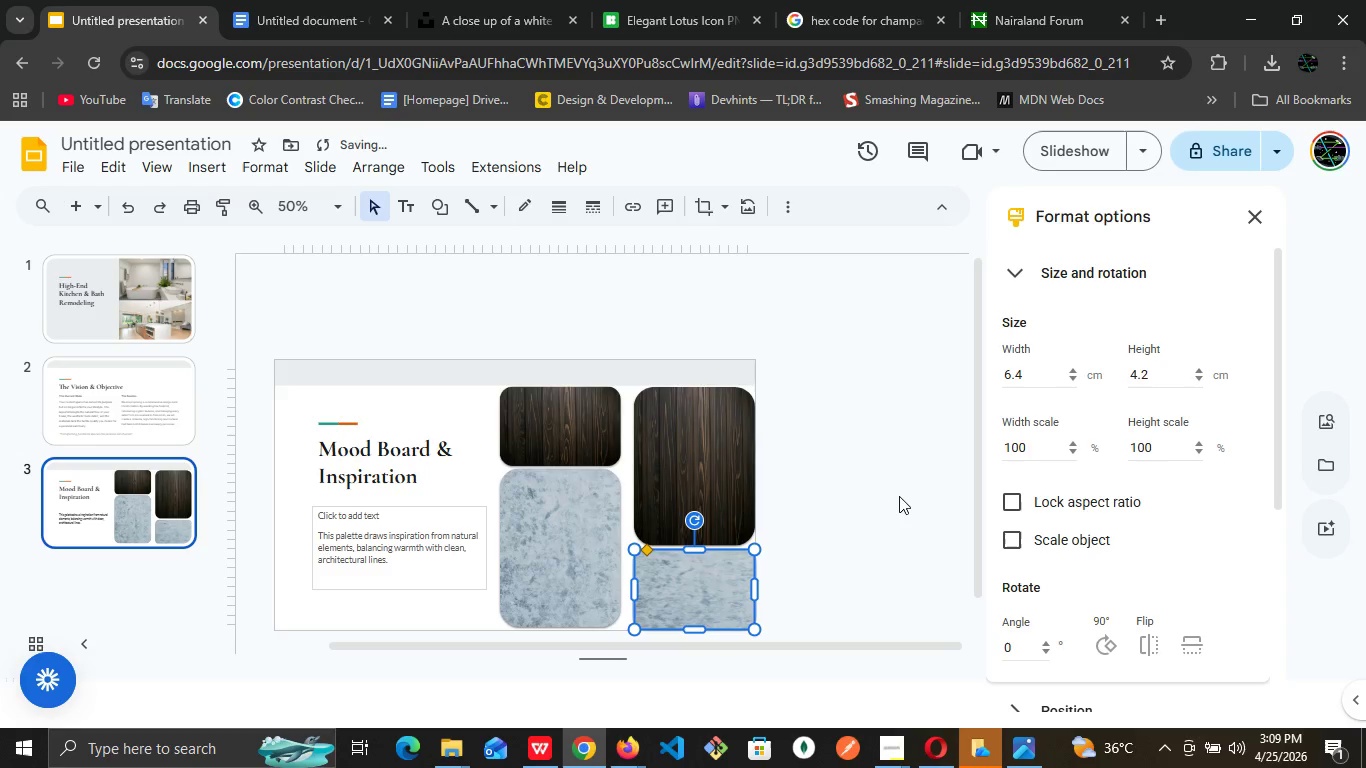 
key(ArrowUp)
 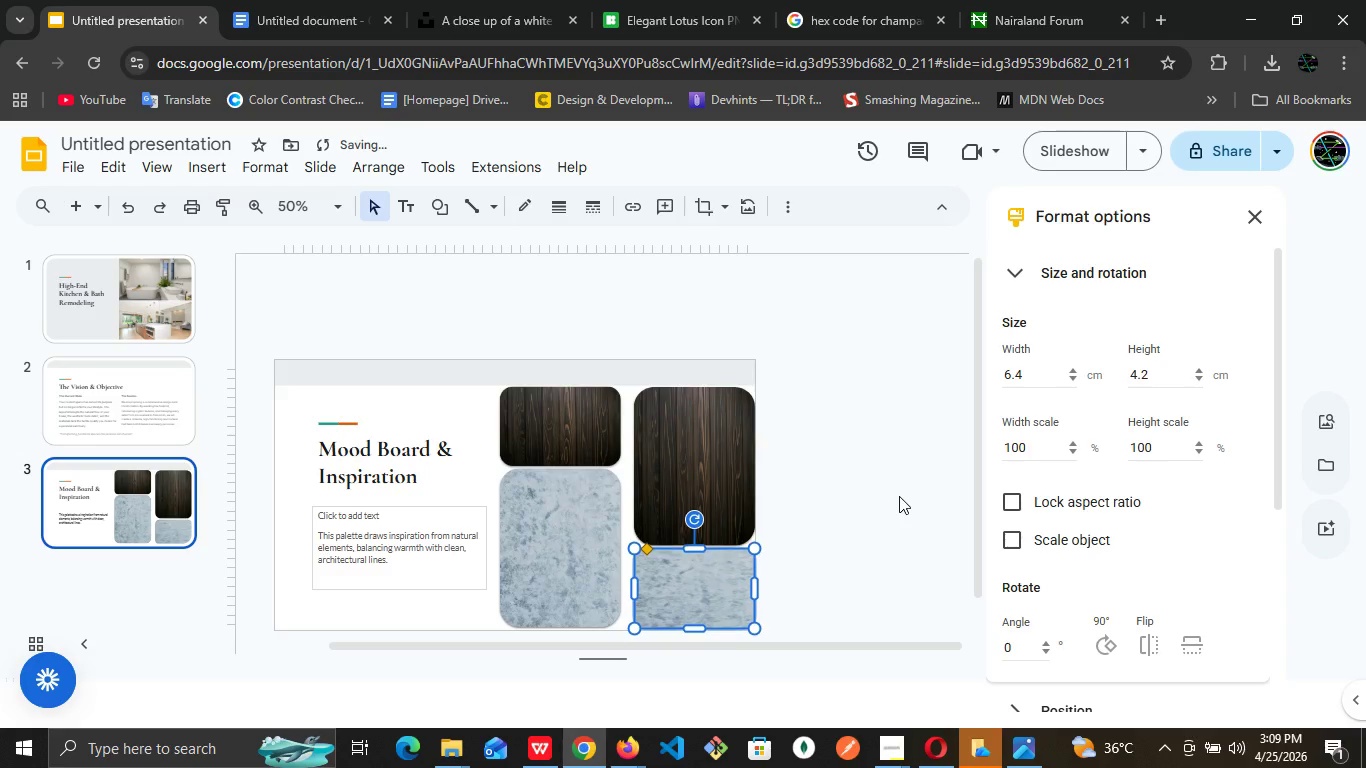 
key(ArrowUp)
 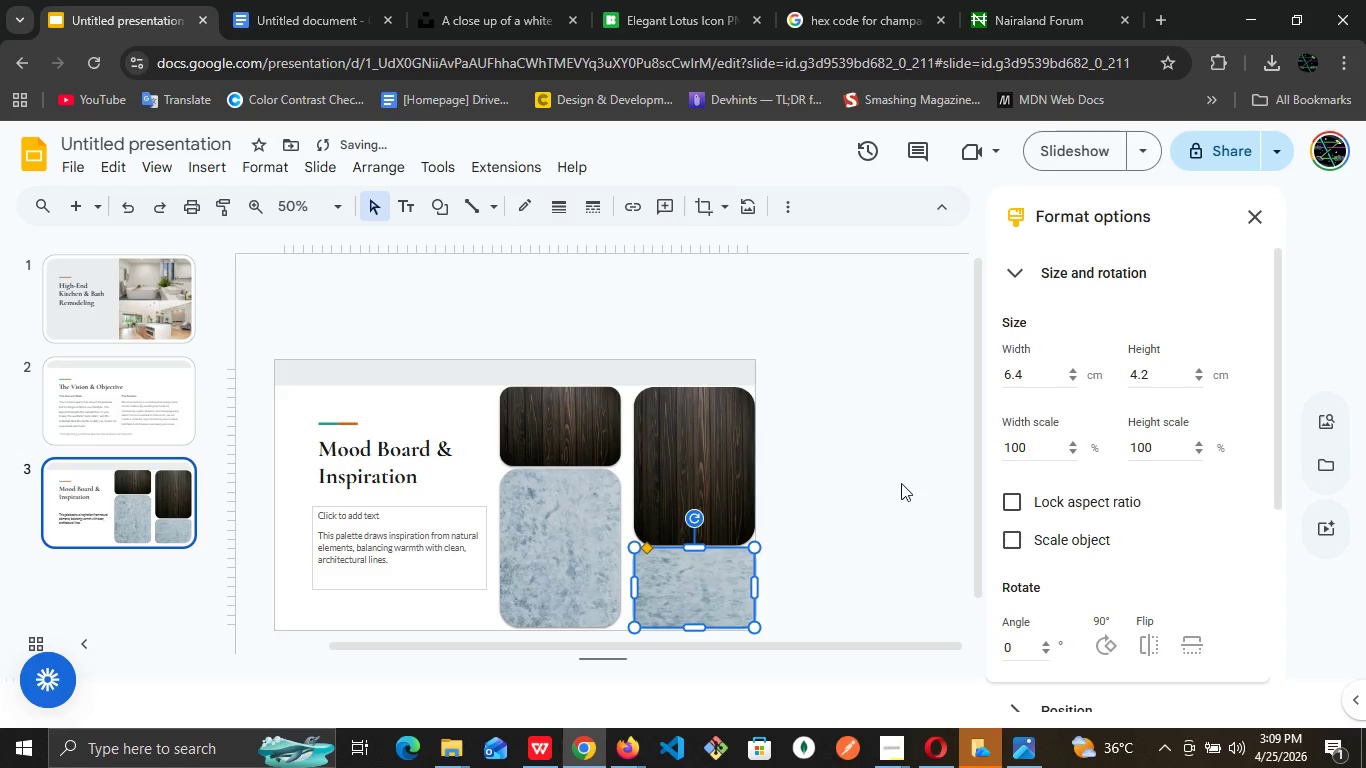 
left_click([897, 490])
 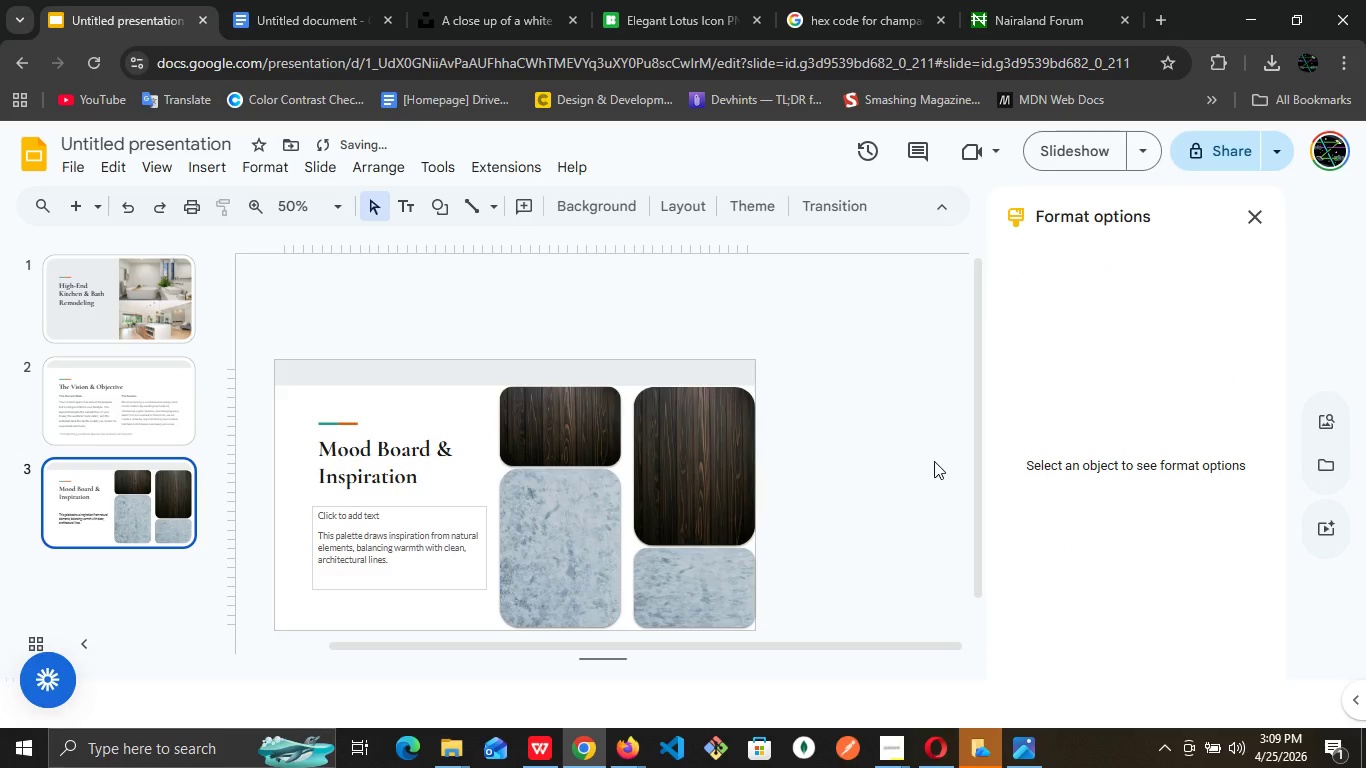 
wait(5.22)
 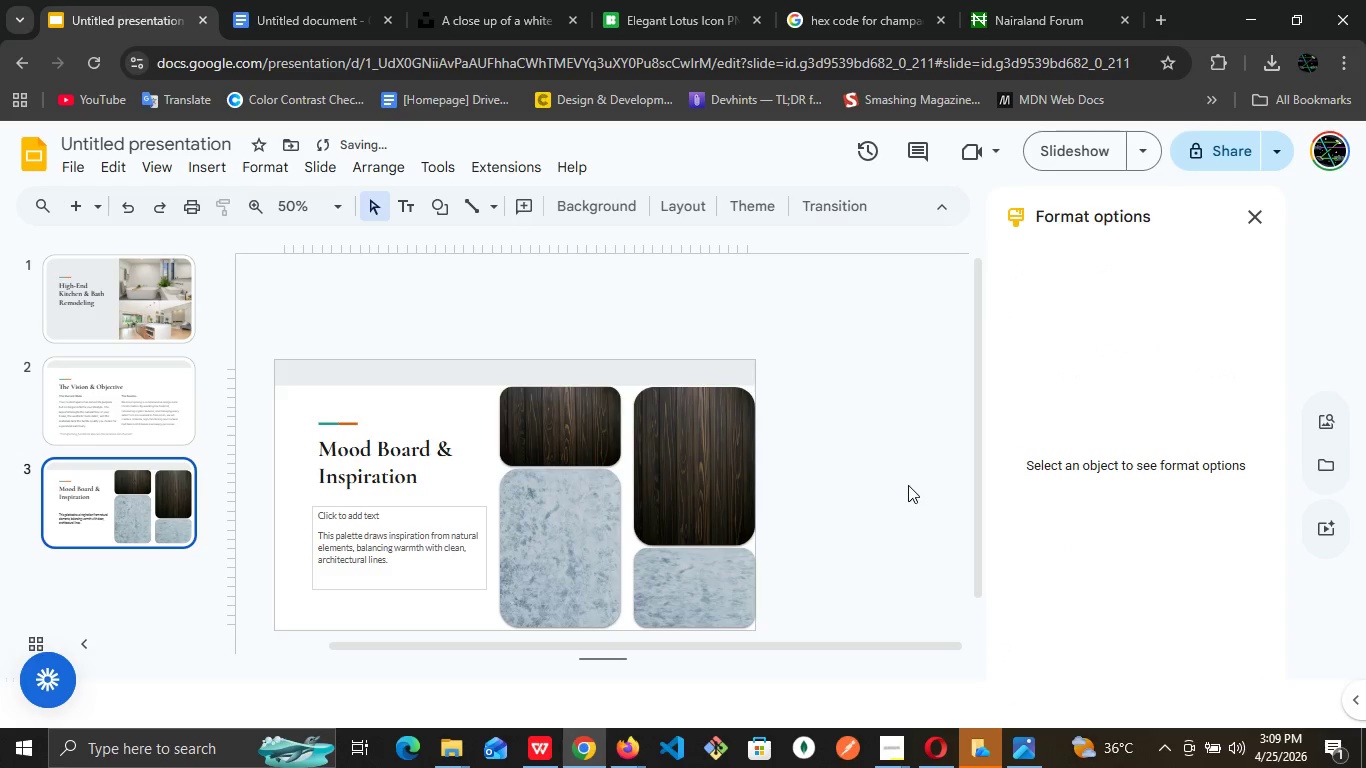 
mouse_move([351, 206])
 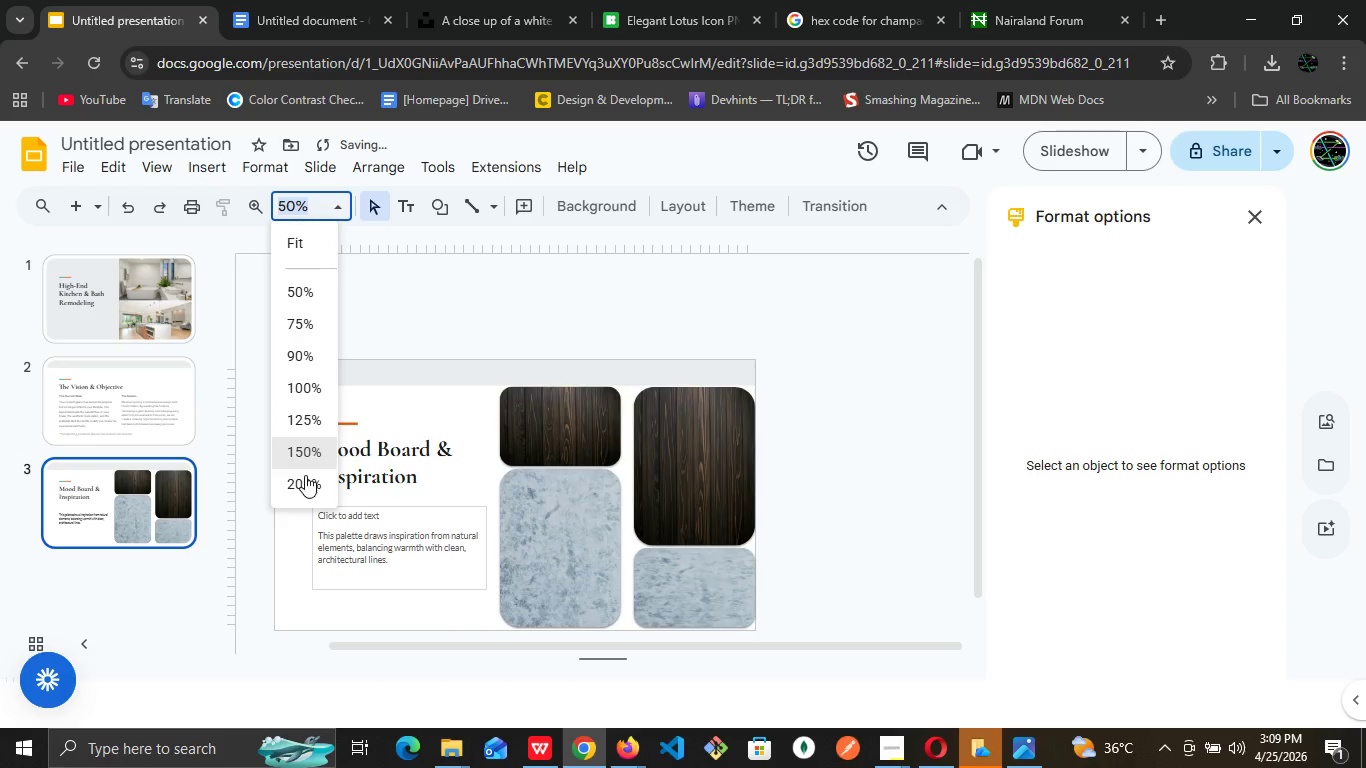 
left_click([305, 453])
 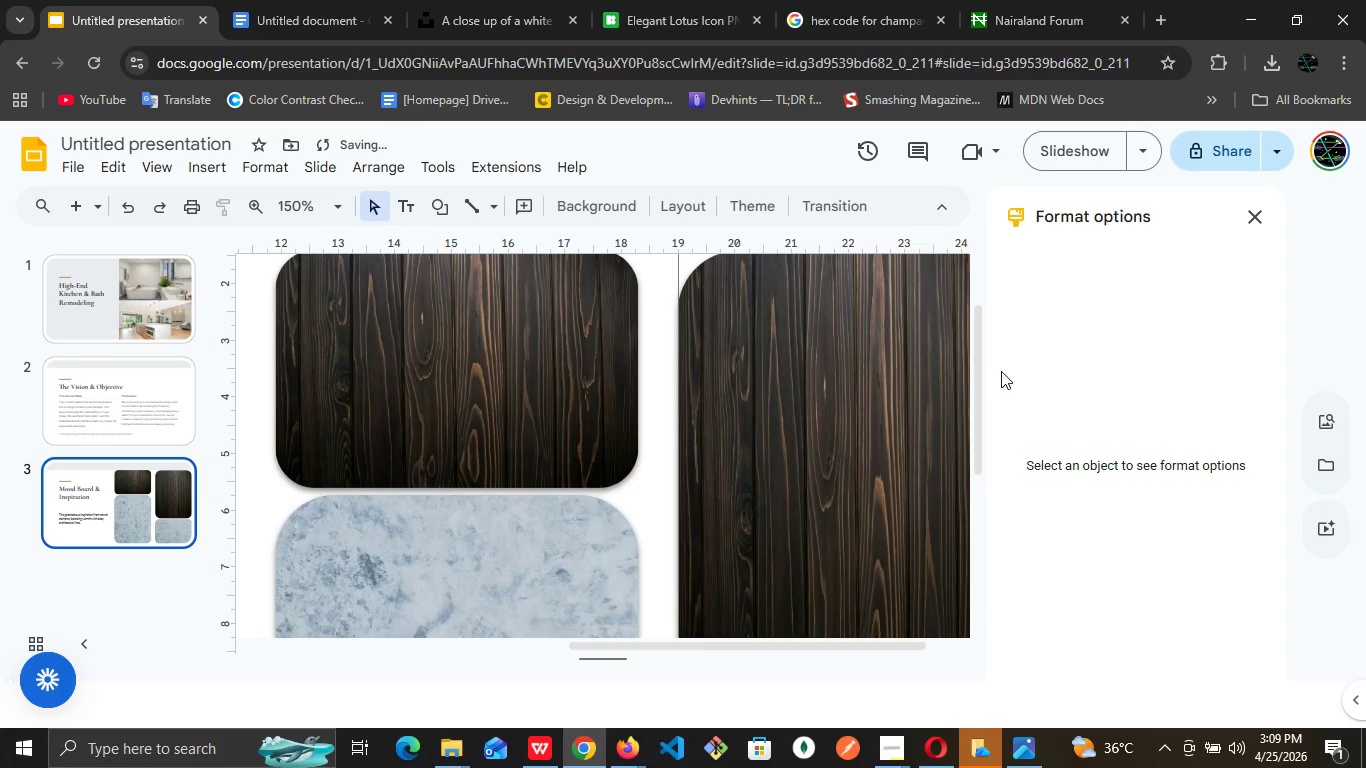 
left_click_drag(start_coordinate=[981, 404], to_coordinate=[975, 323])
 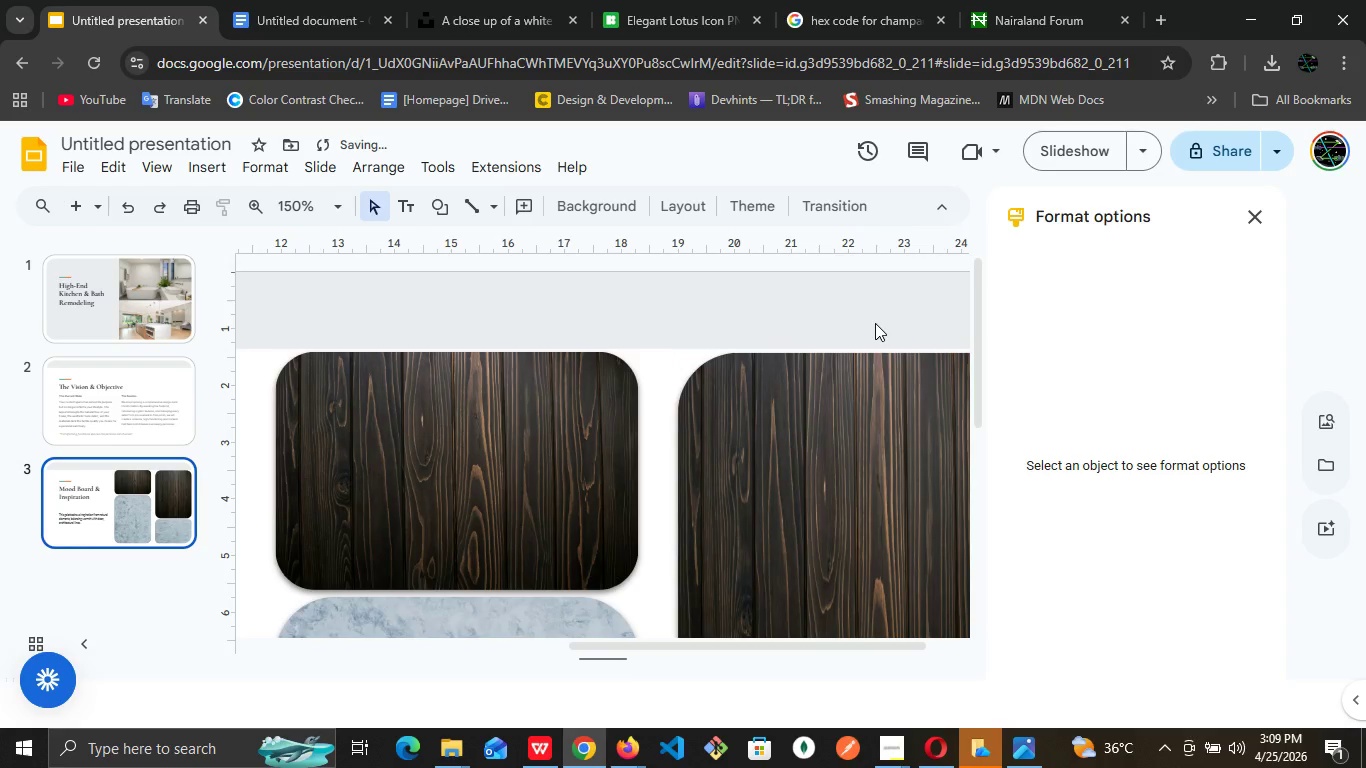 
left_click([875, 323])
 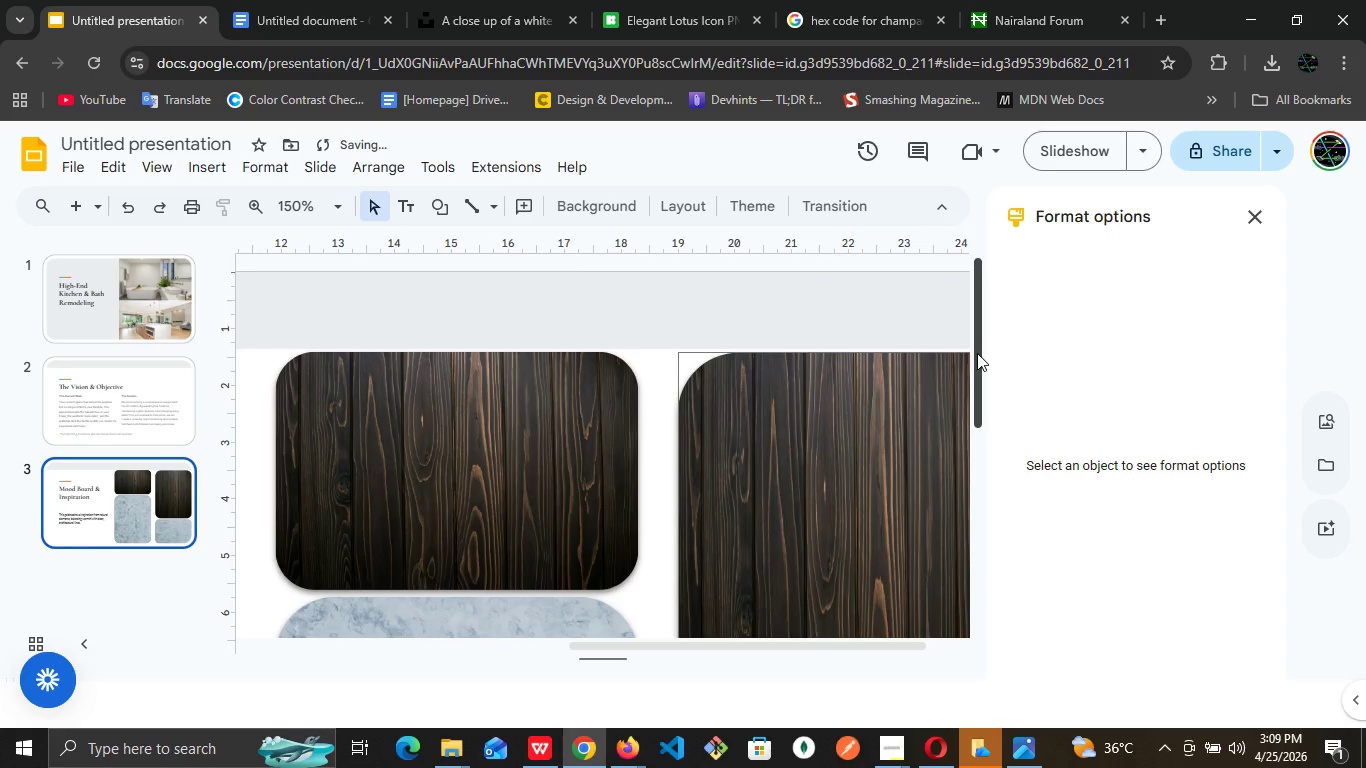 
left_click_drag(start_coordinate=[977, 353], to_coordinate=[964, 597])
 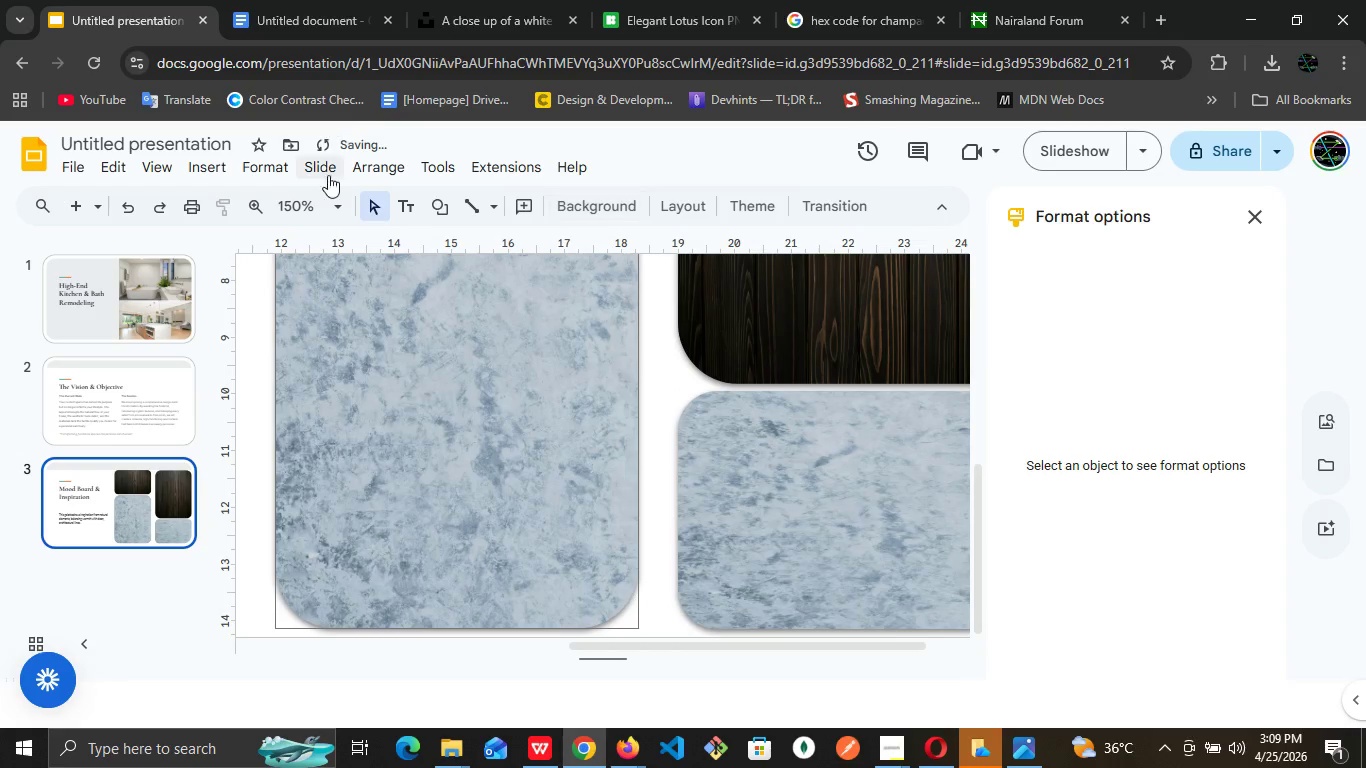 
left_click([337, 206])
 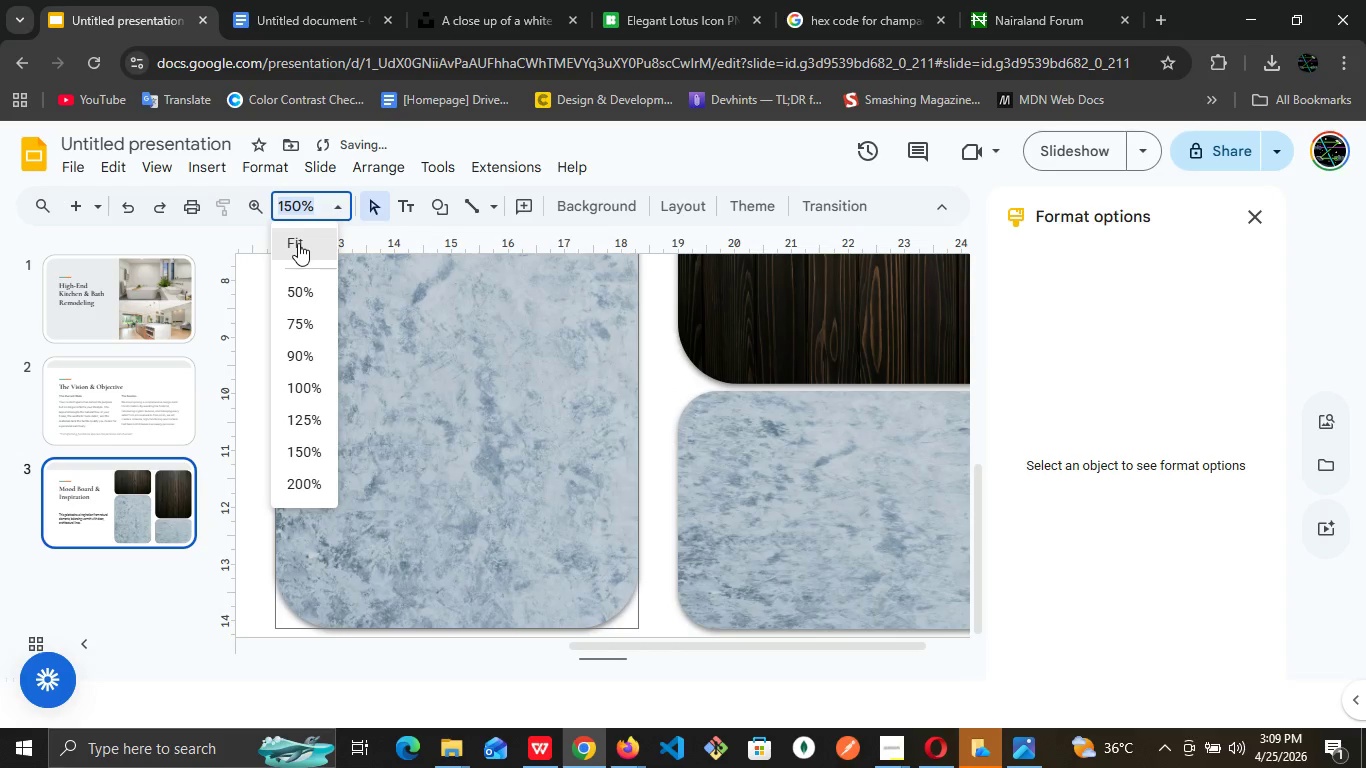 
left_click([298, 243])
 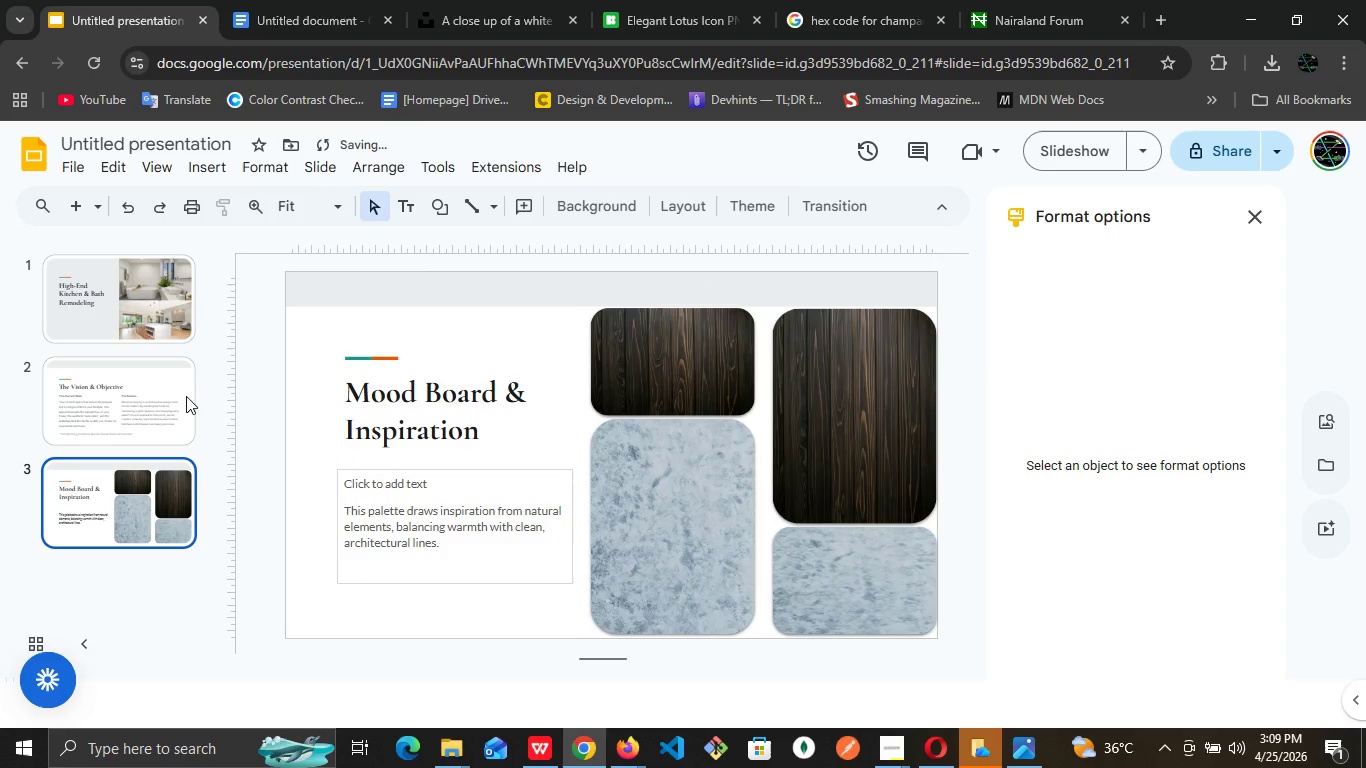 
left_click([250, 342])
 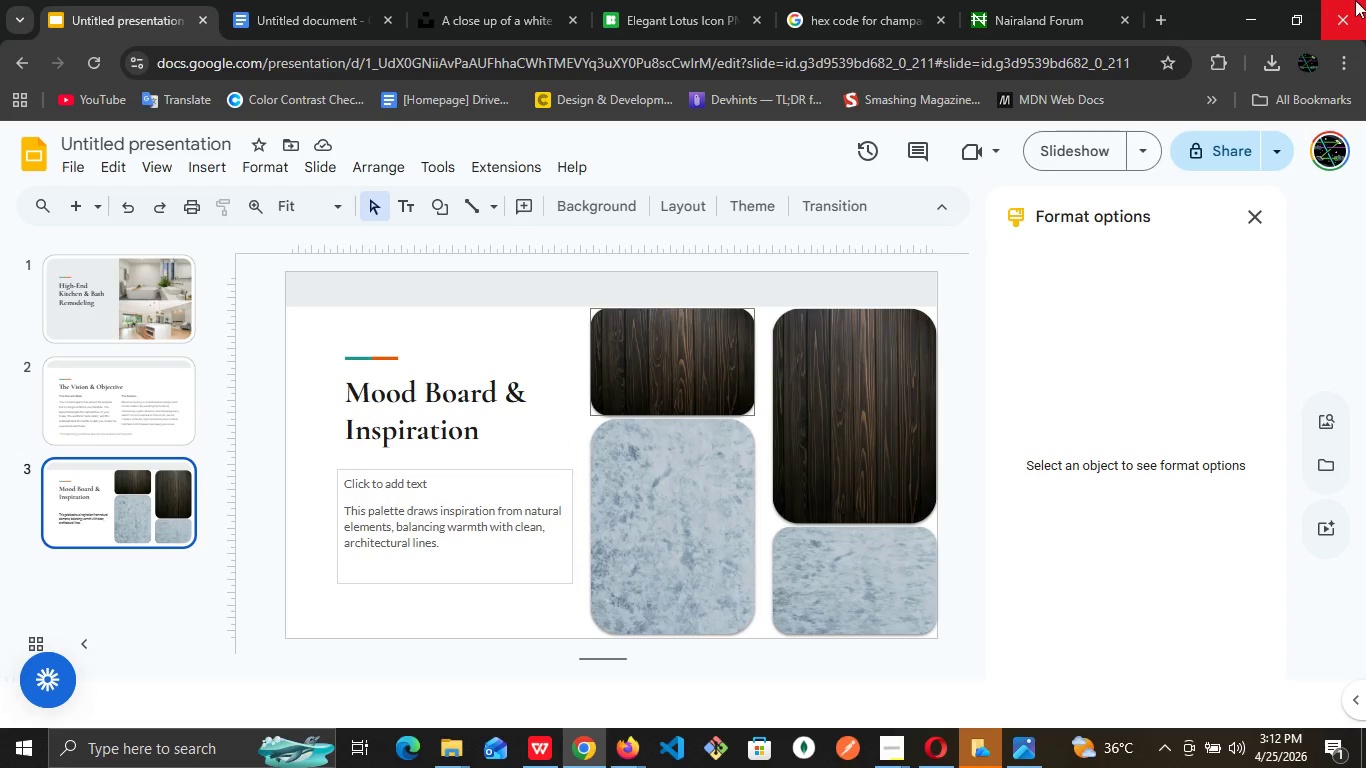 
wait(162.64)
 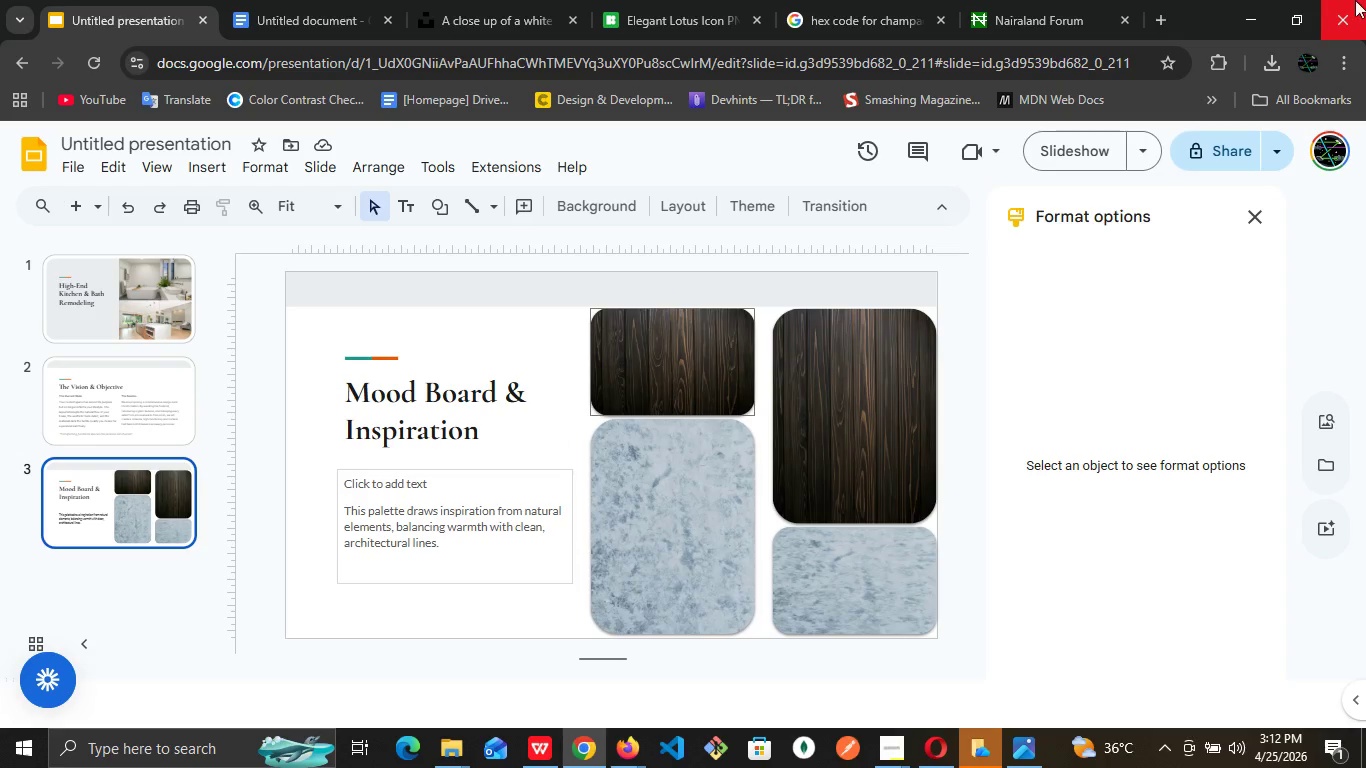 
left_click([626, 197])
 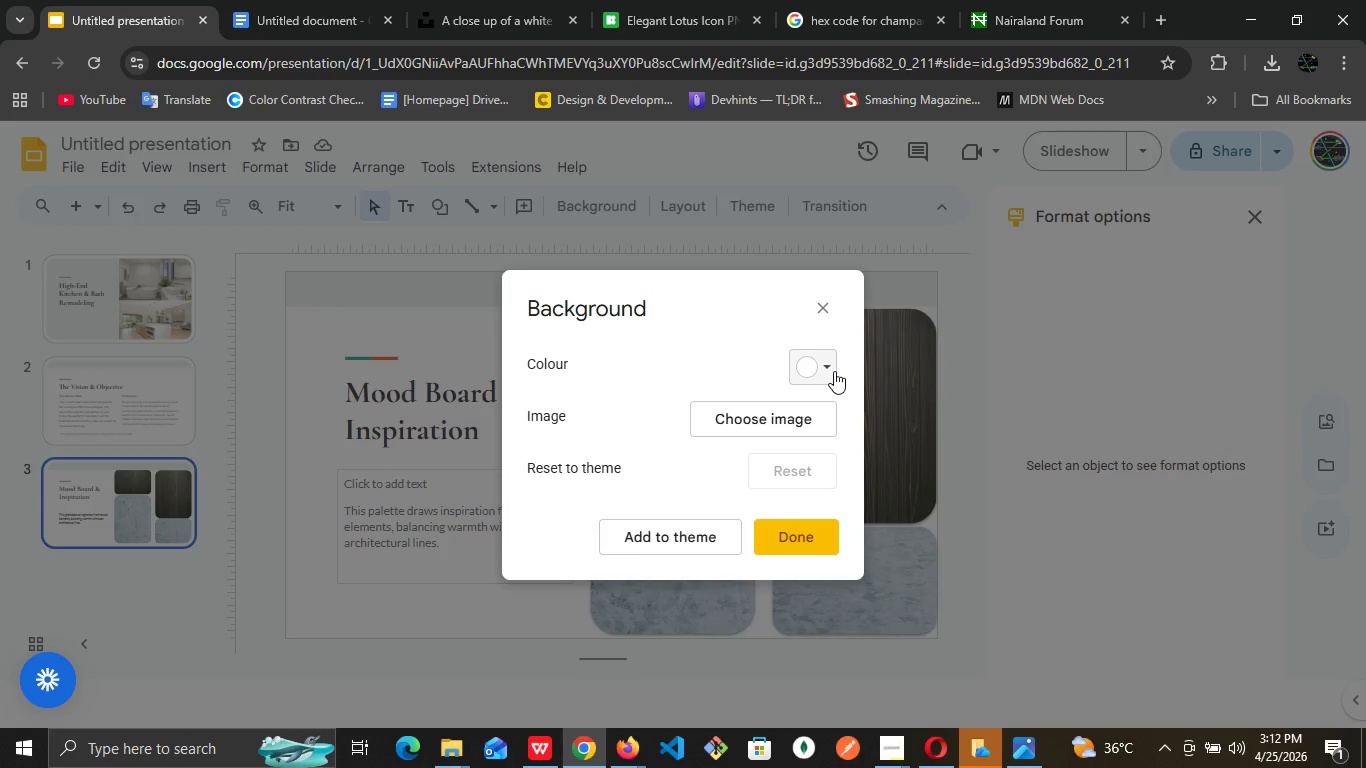 
left_click([834, 371])
 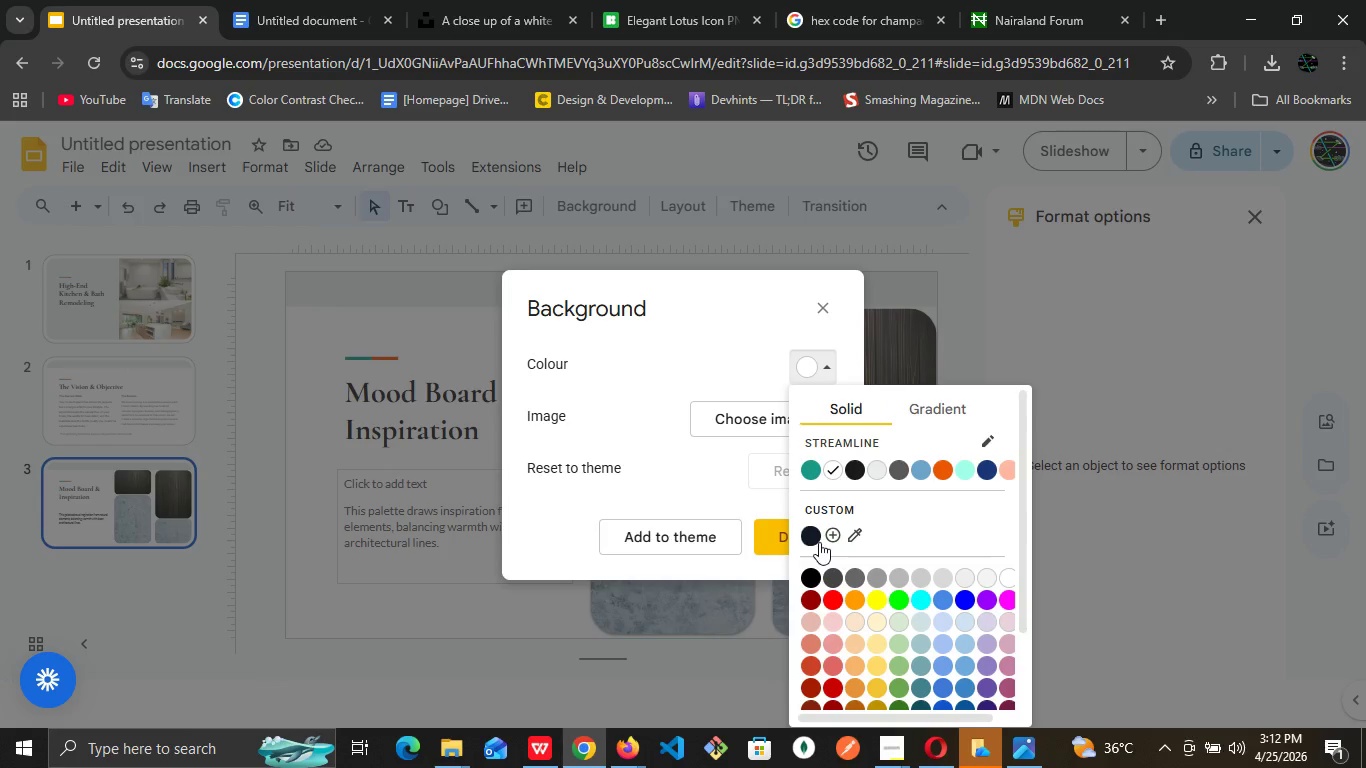 
left_click([832, 534])
 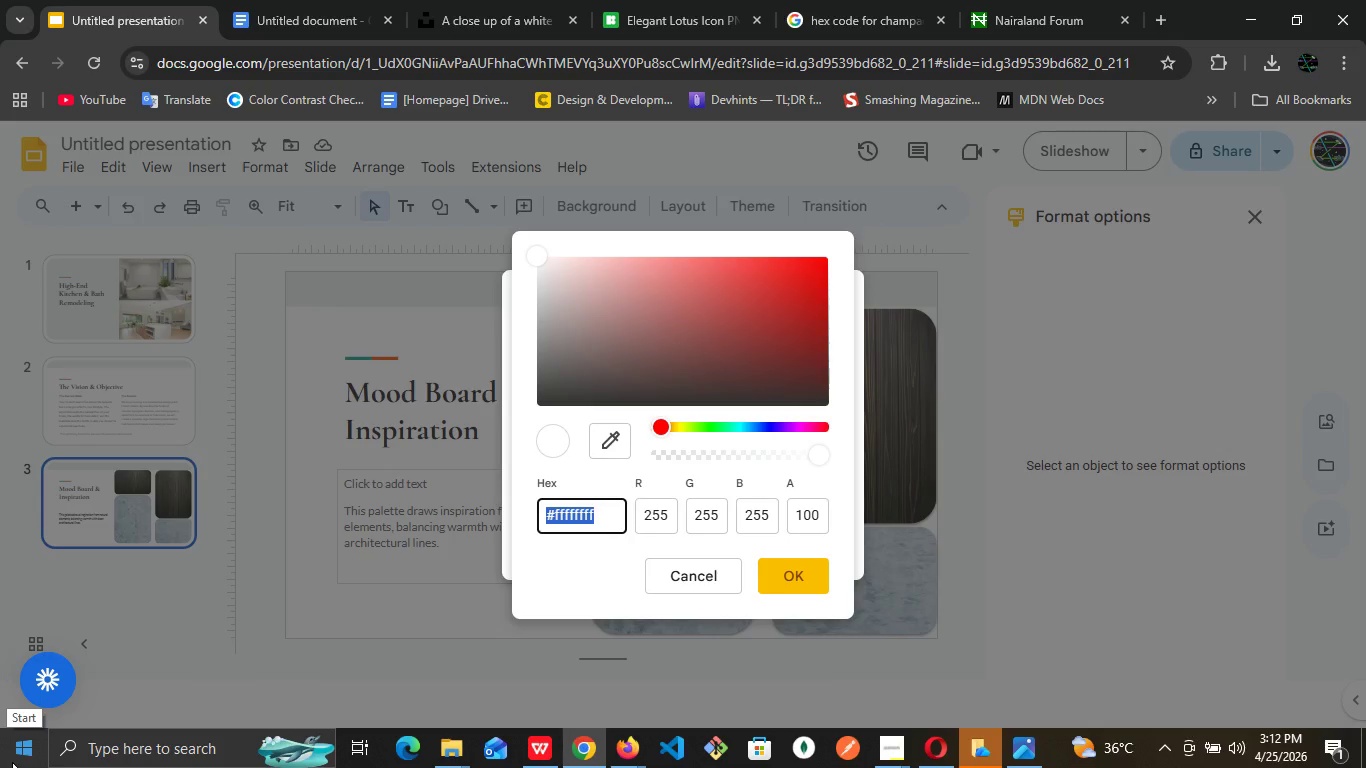 
wait(6.0)
 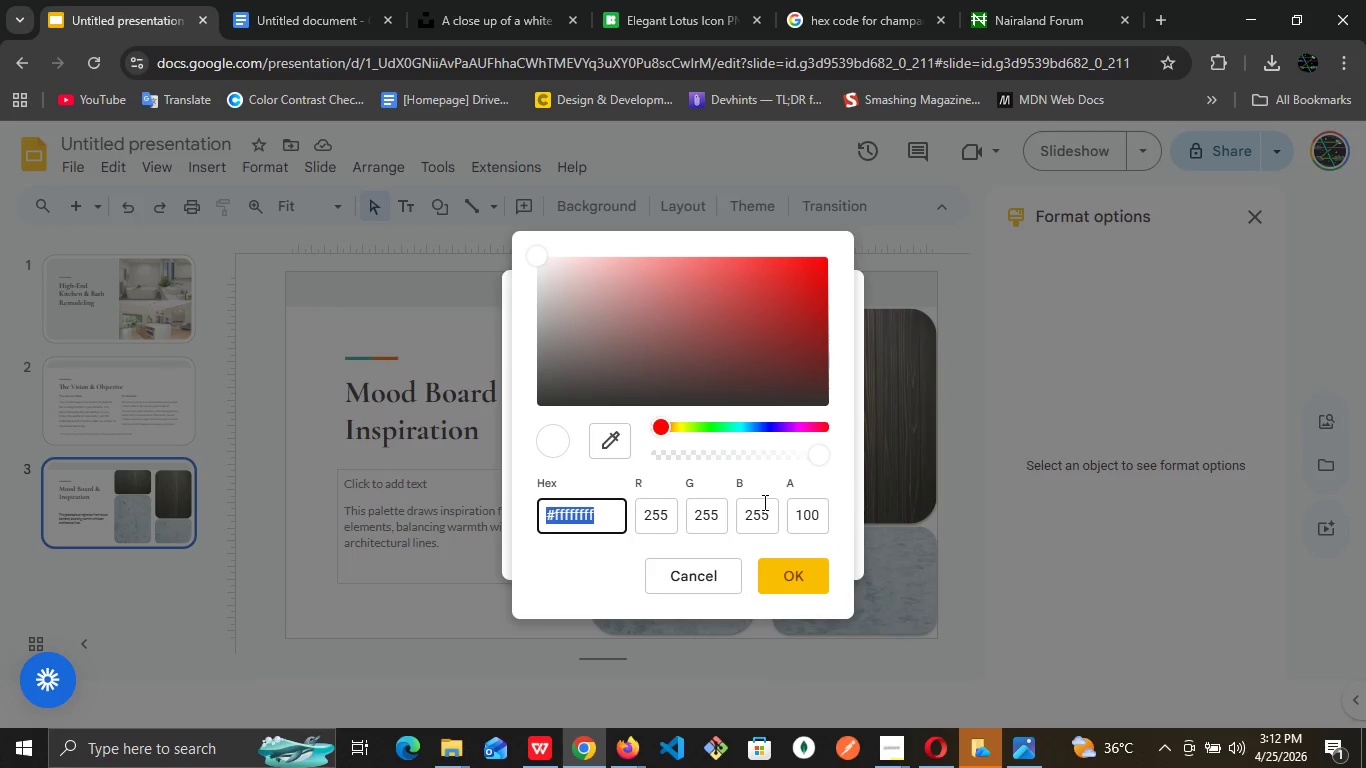 
key(Control+ControlLeft)
 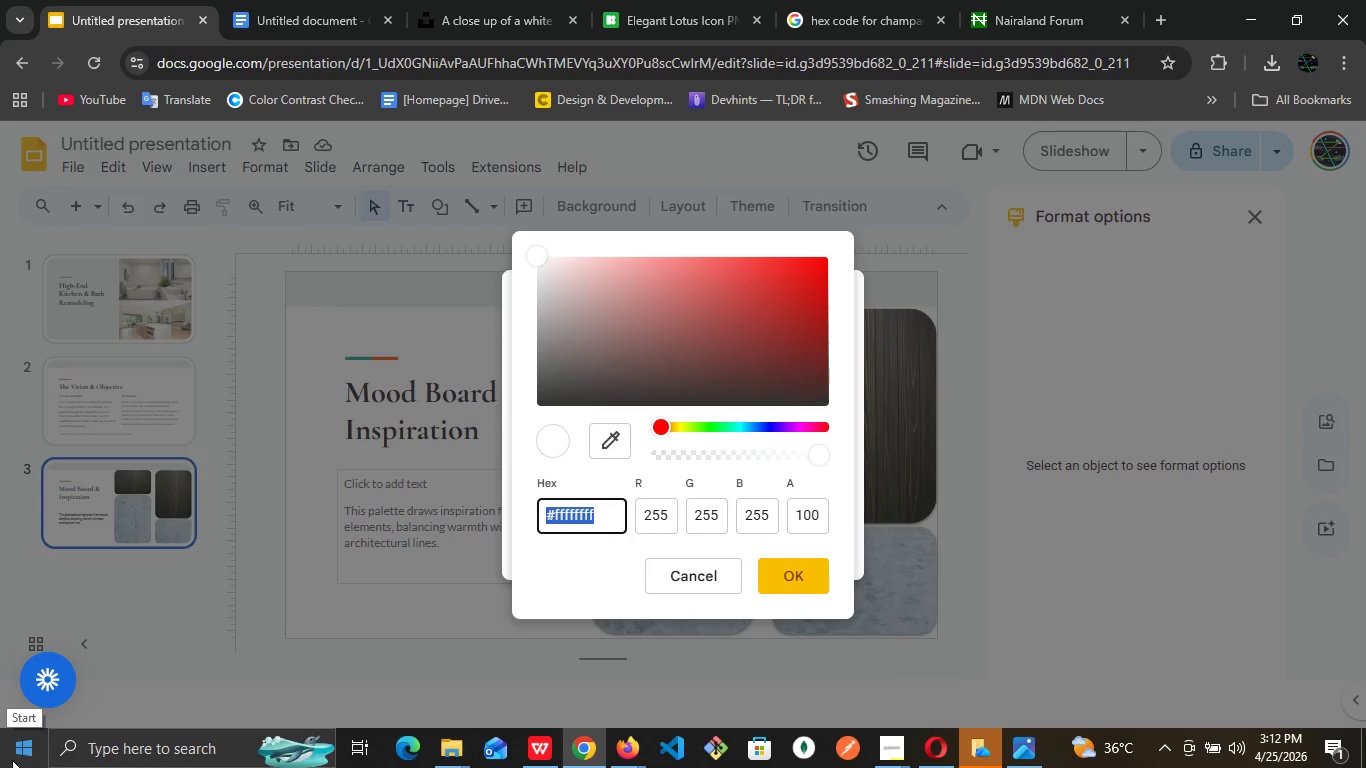 
key(Control+3)
 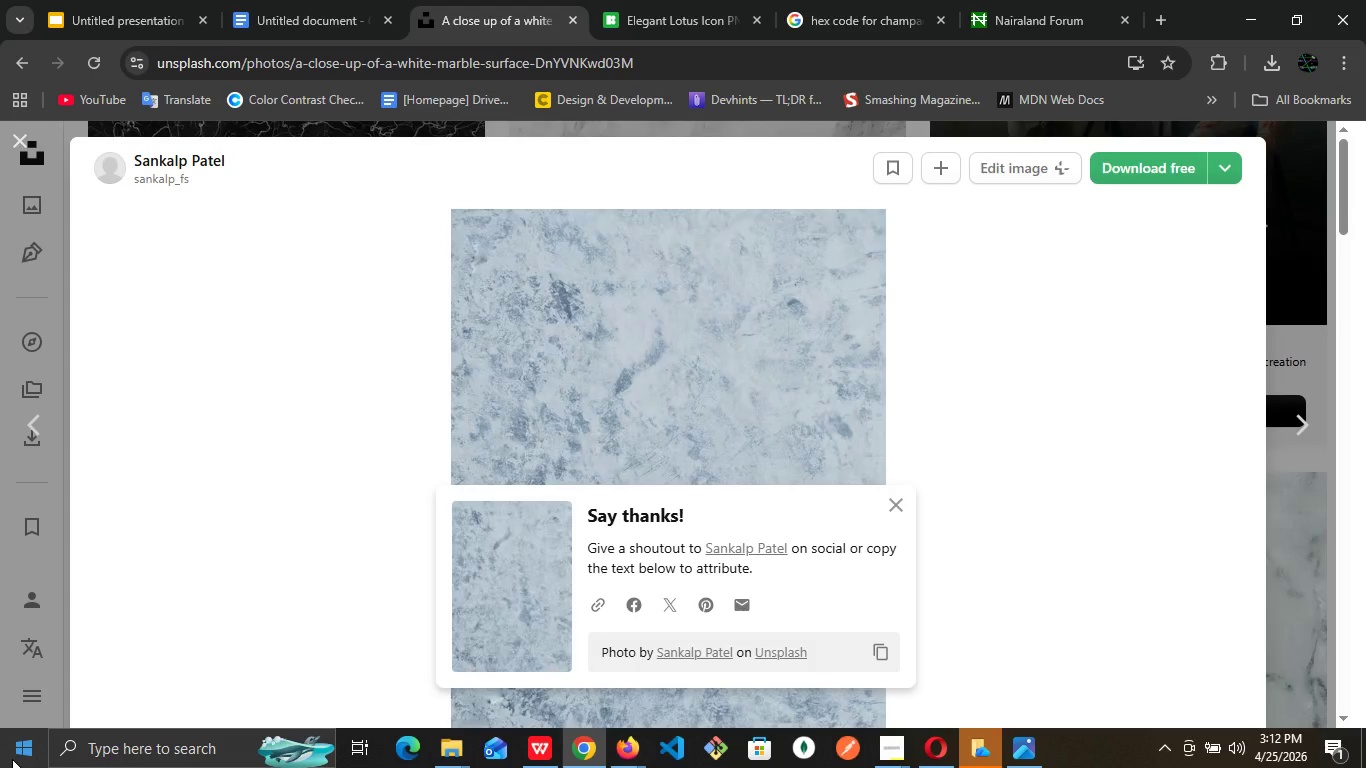 
left_click([135, 0])
 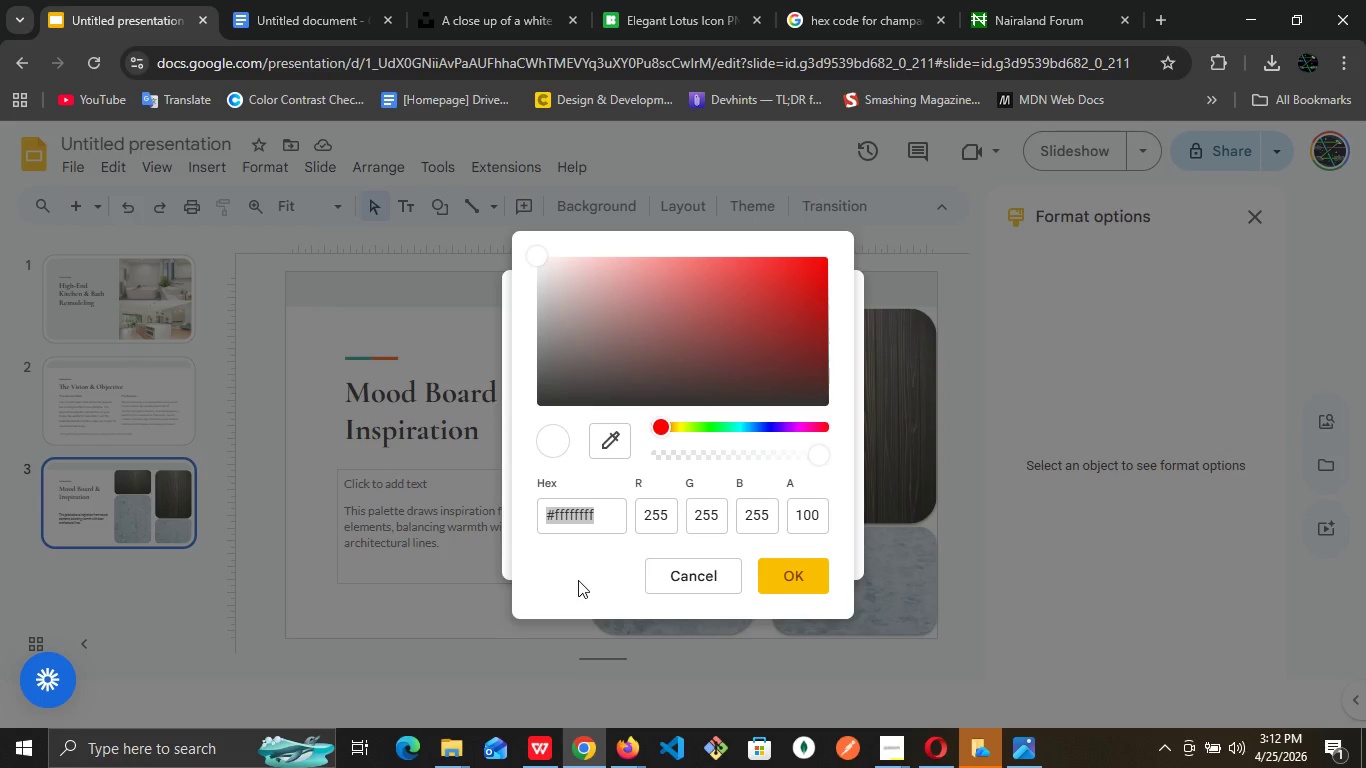 
type(#fafafa)
 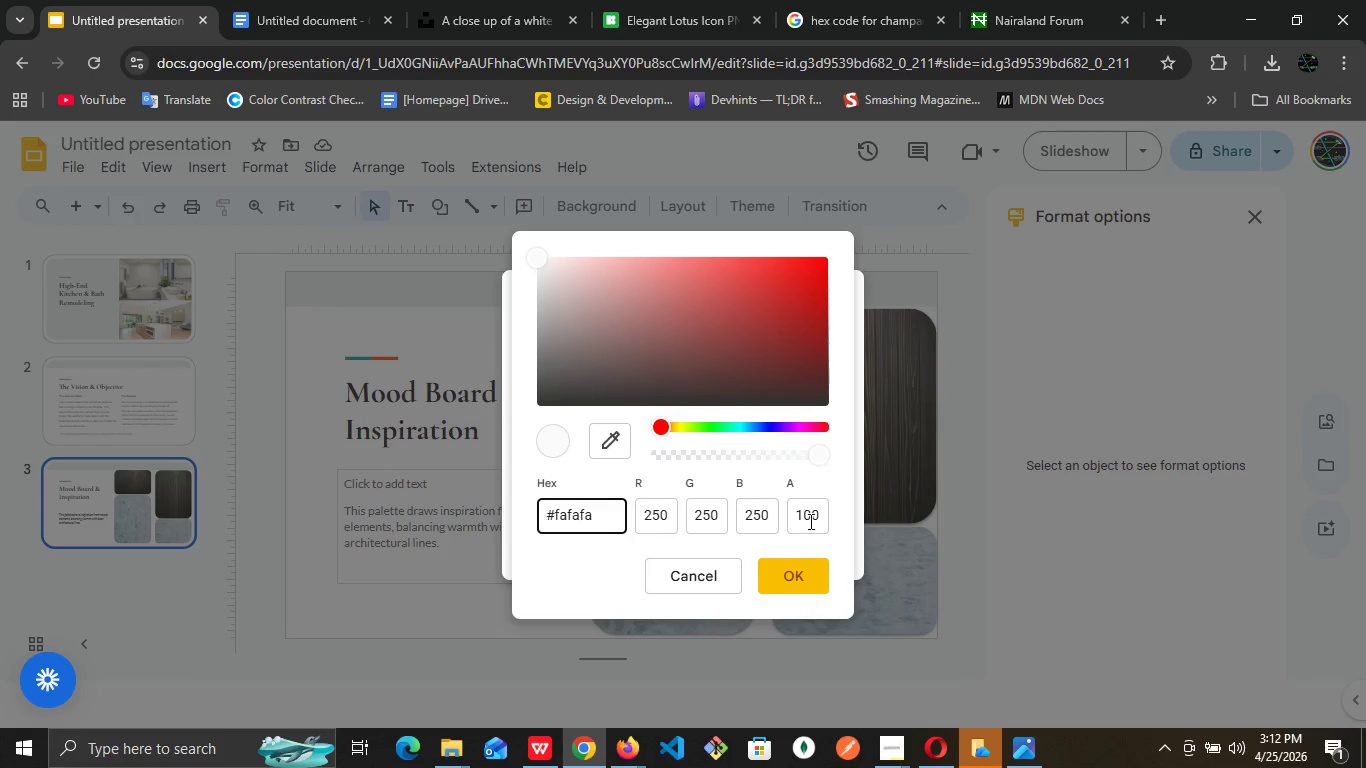 
left_click([787, 588])
 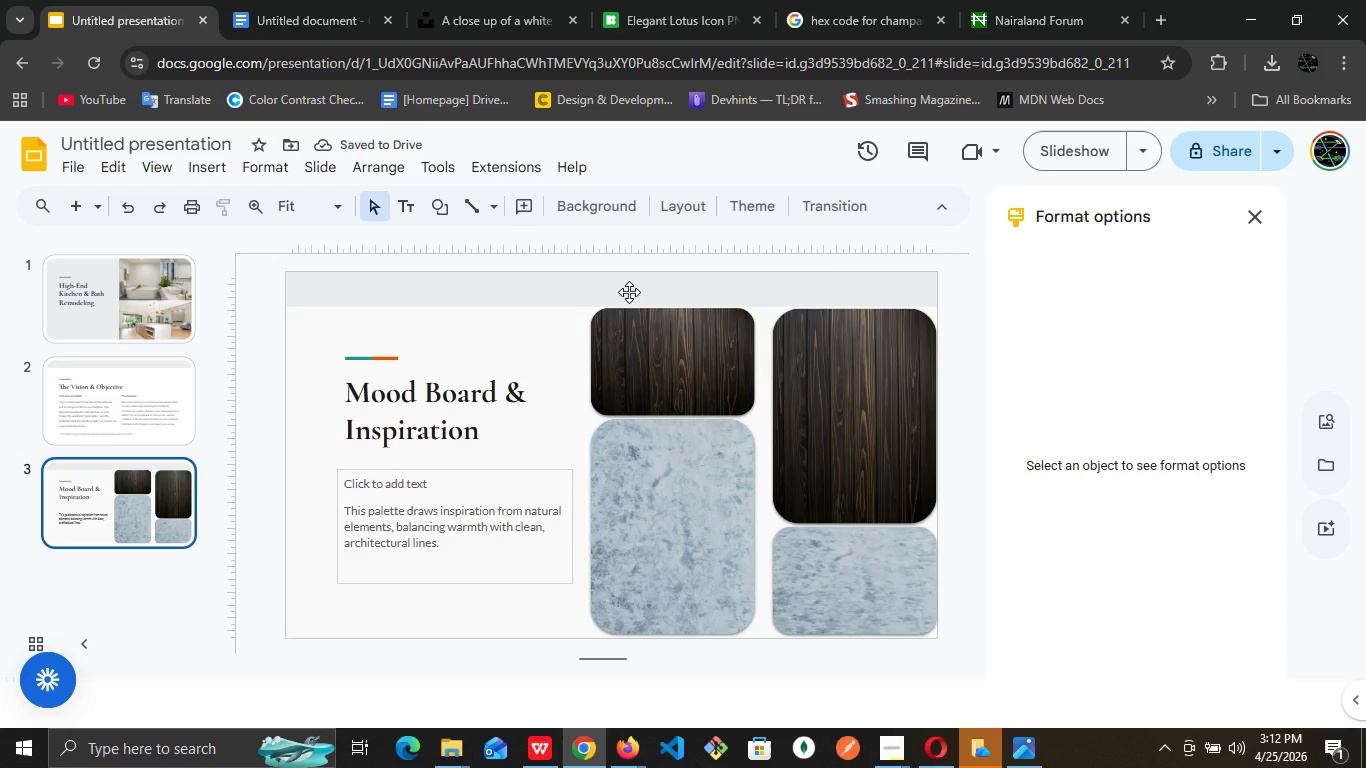 
wait(7.62)
 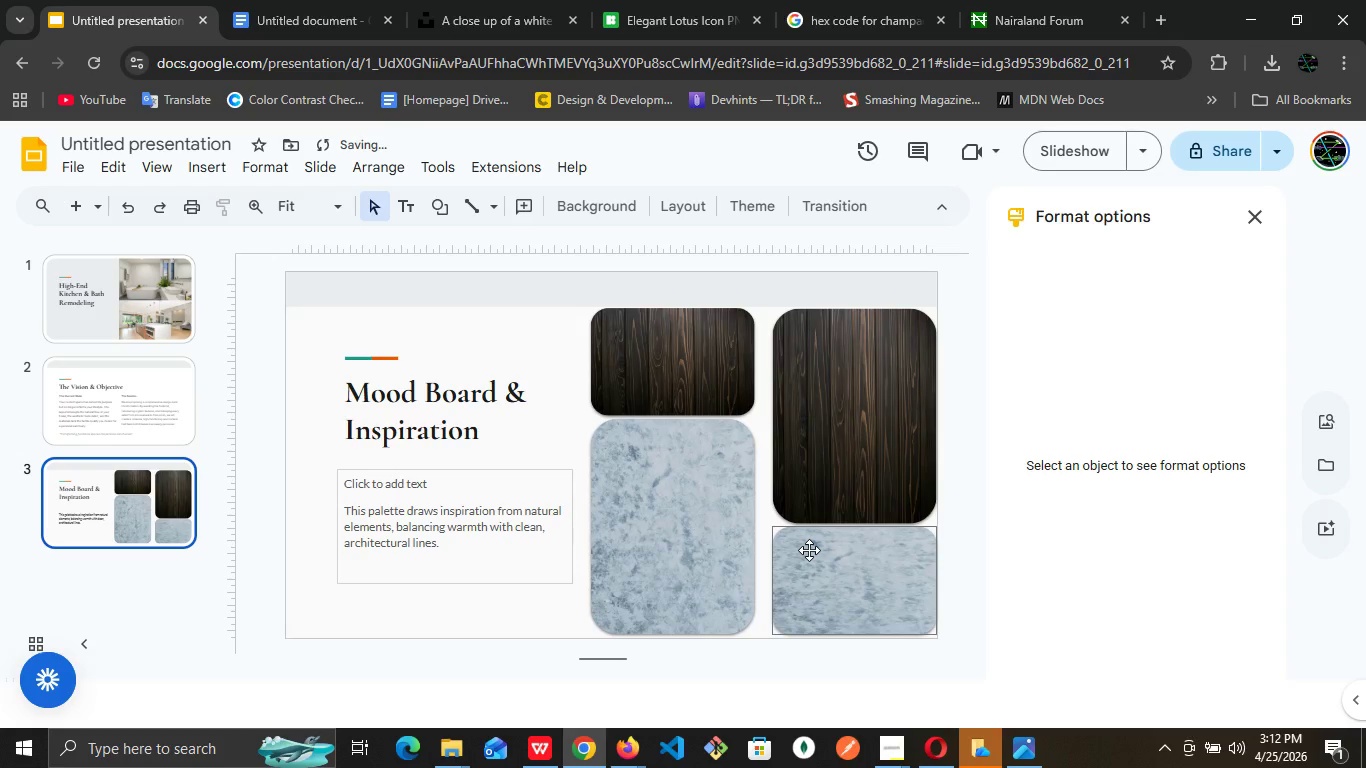 
left_click([642, 283])
 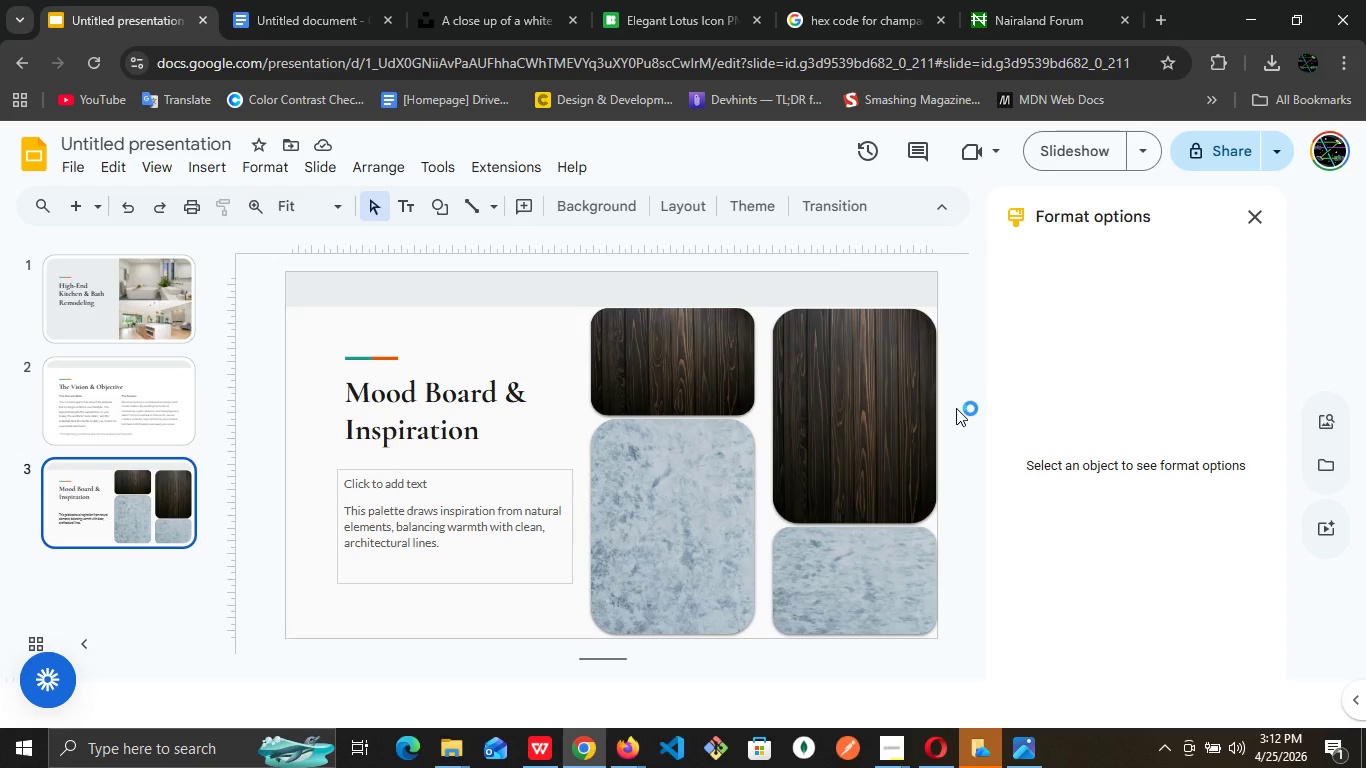 
left_click([957, 408])
 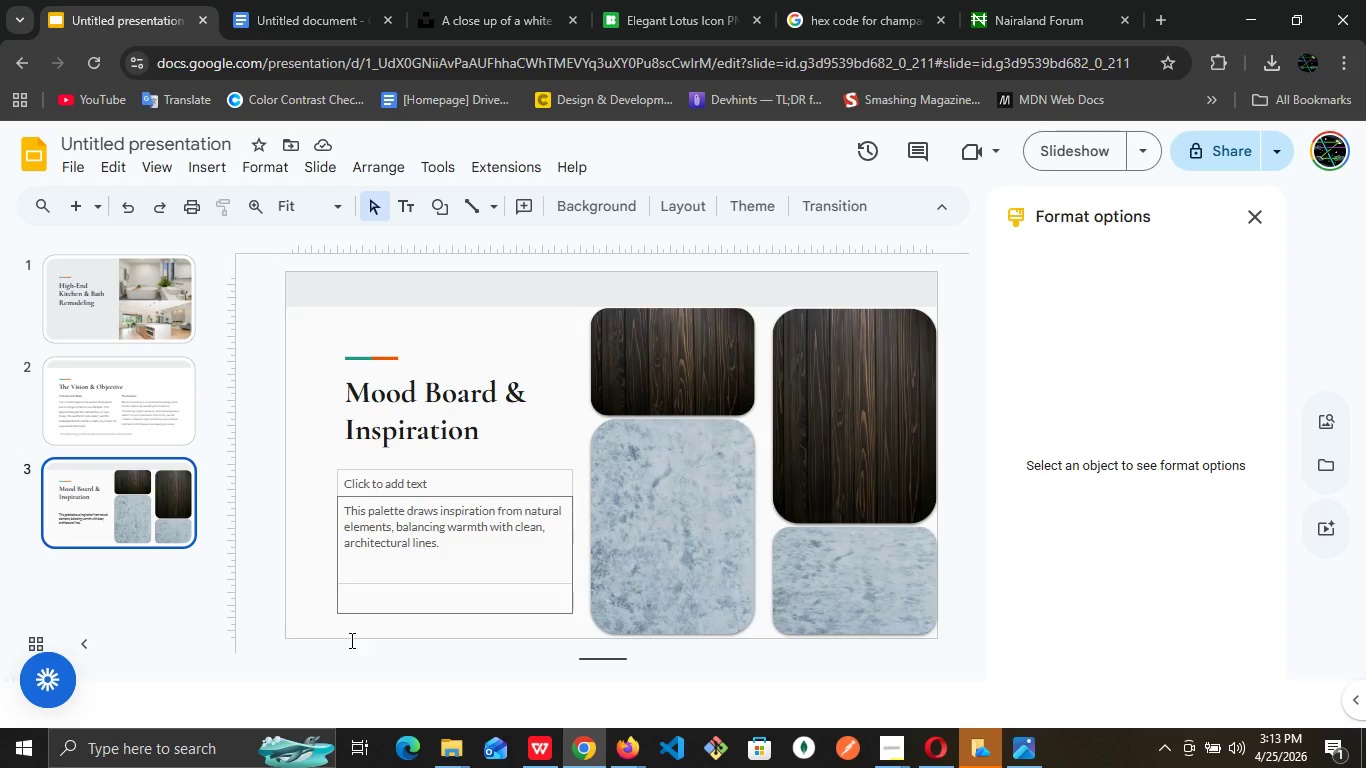 
wait(37.12)
 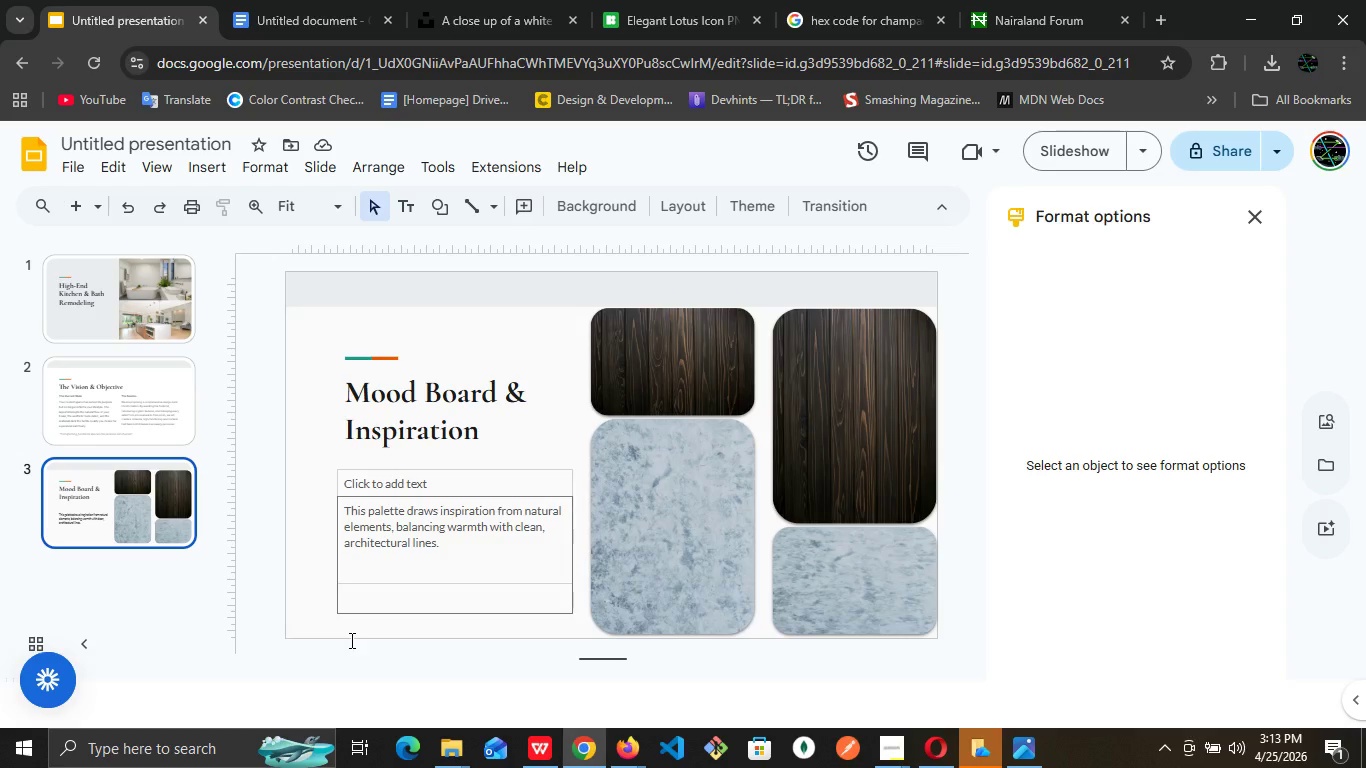 
left_click([325, 211])
 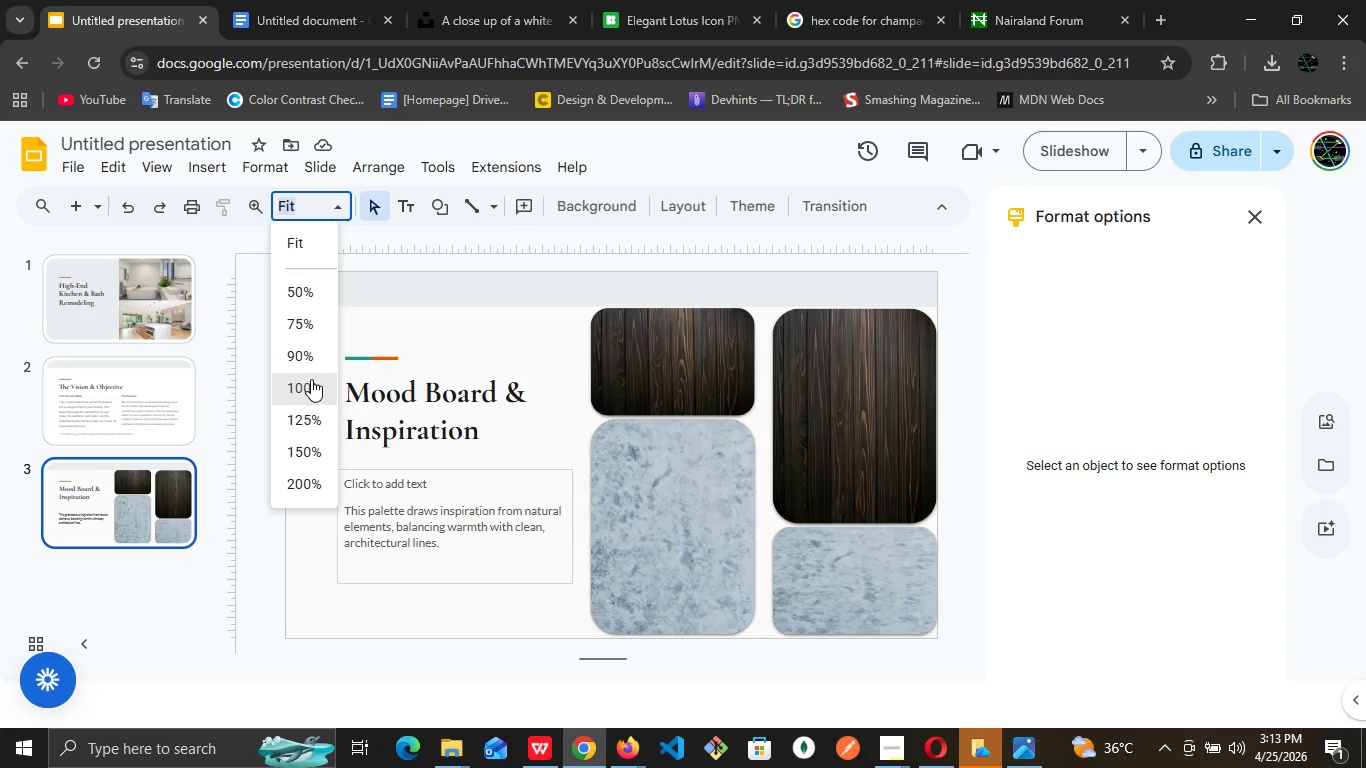 
mouse_move([362, 381])
 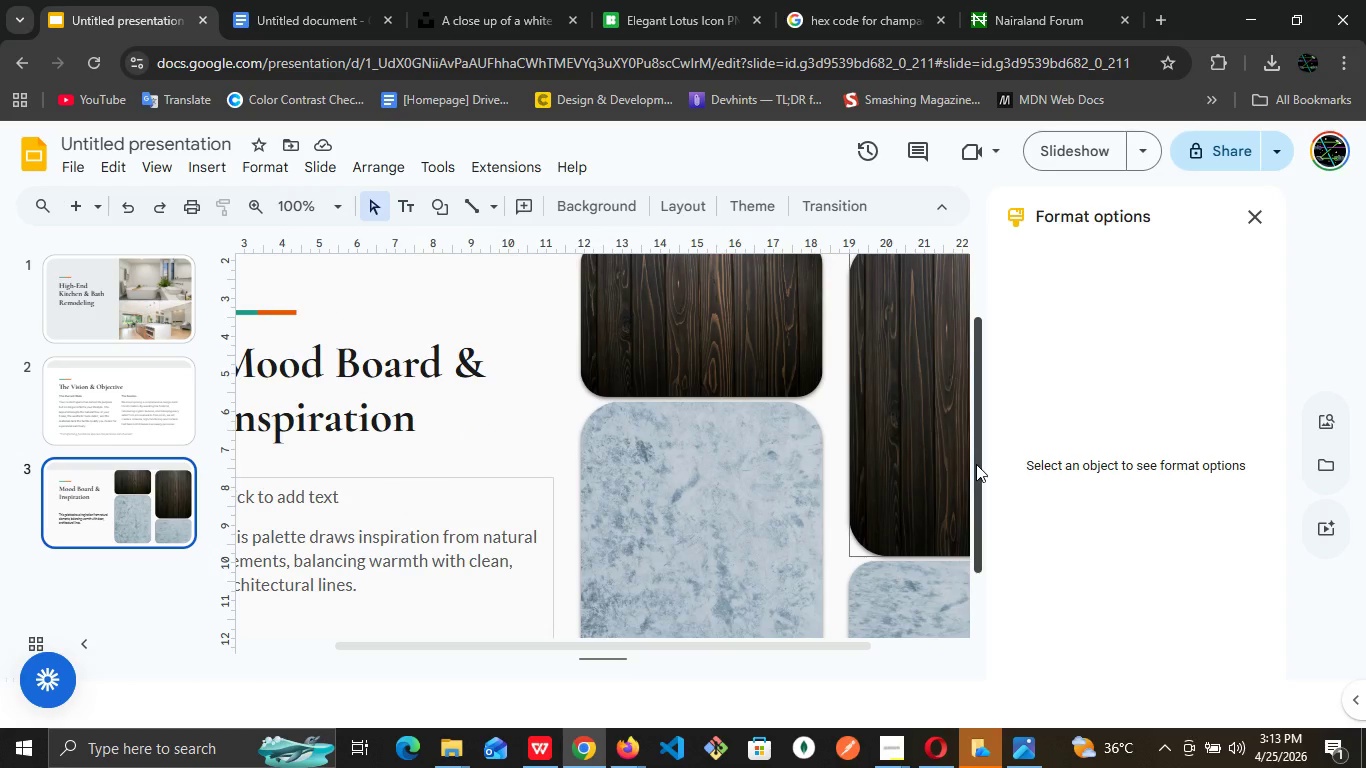 
left_click_drag(start_coordinate=[976, 464], to_coordinate=[1017, 621])
 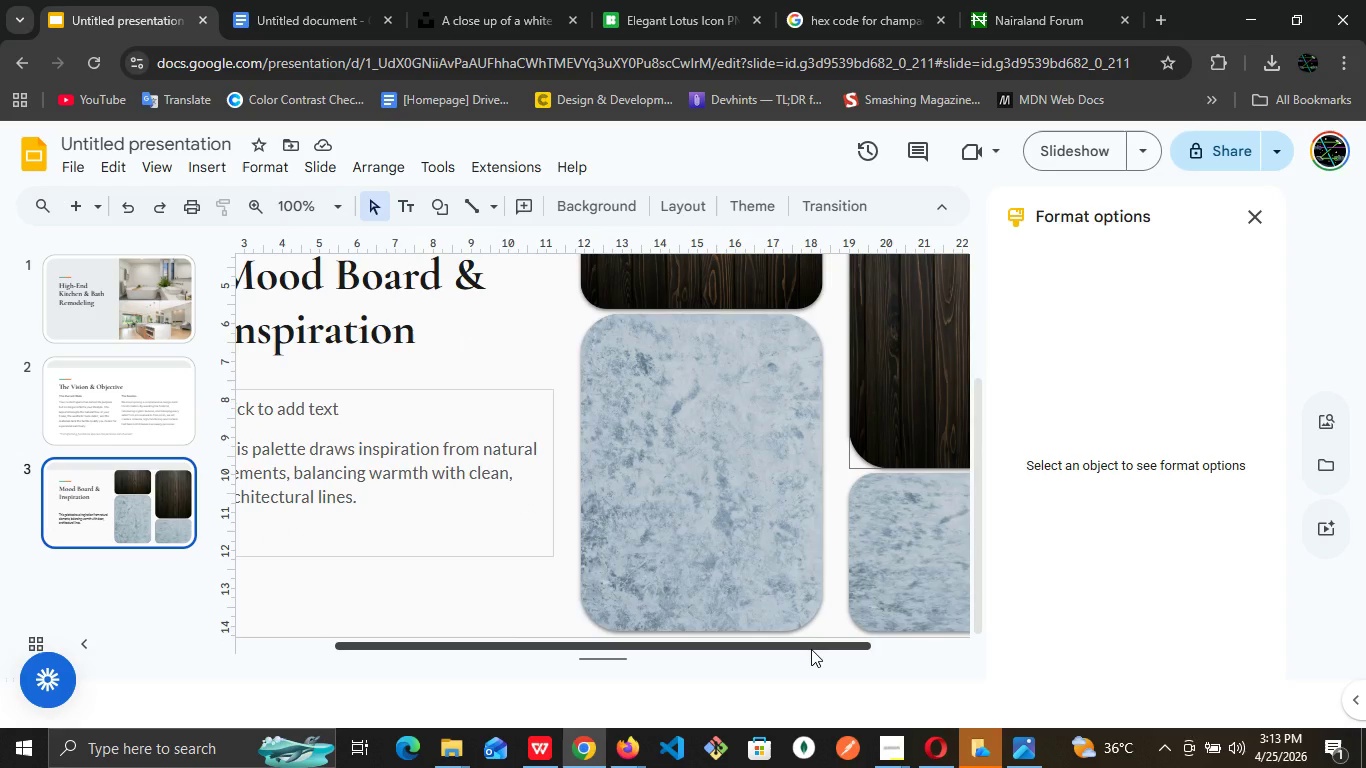 
left_click_drag(start_coordinate=[811, 647], to_coordinate=[929, 612])
 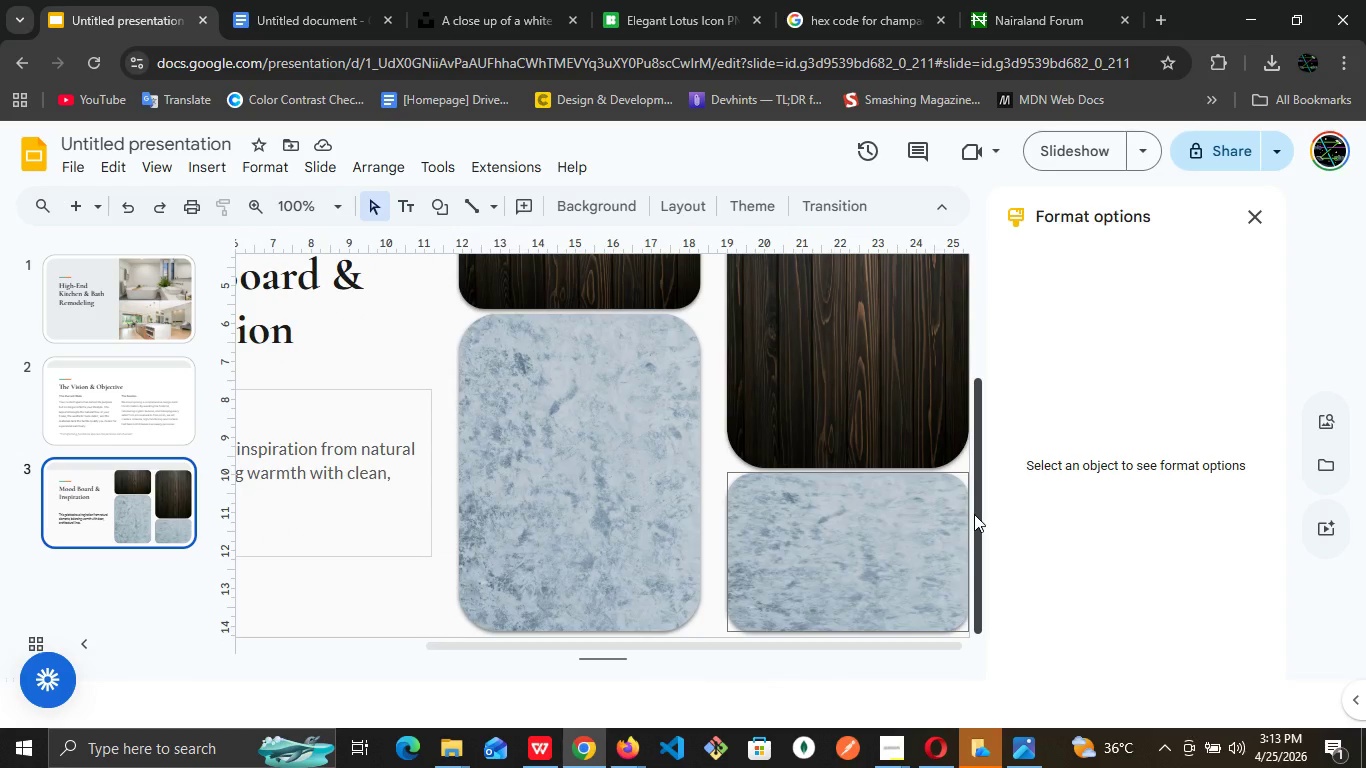 
left_click_drag(start_coordinate=[974, 512], to_coordinate=[962, 375])
 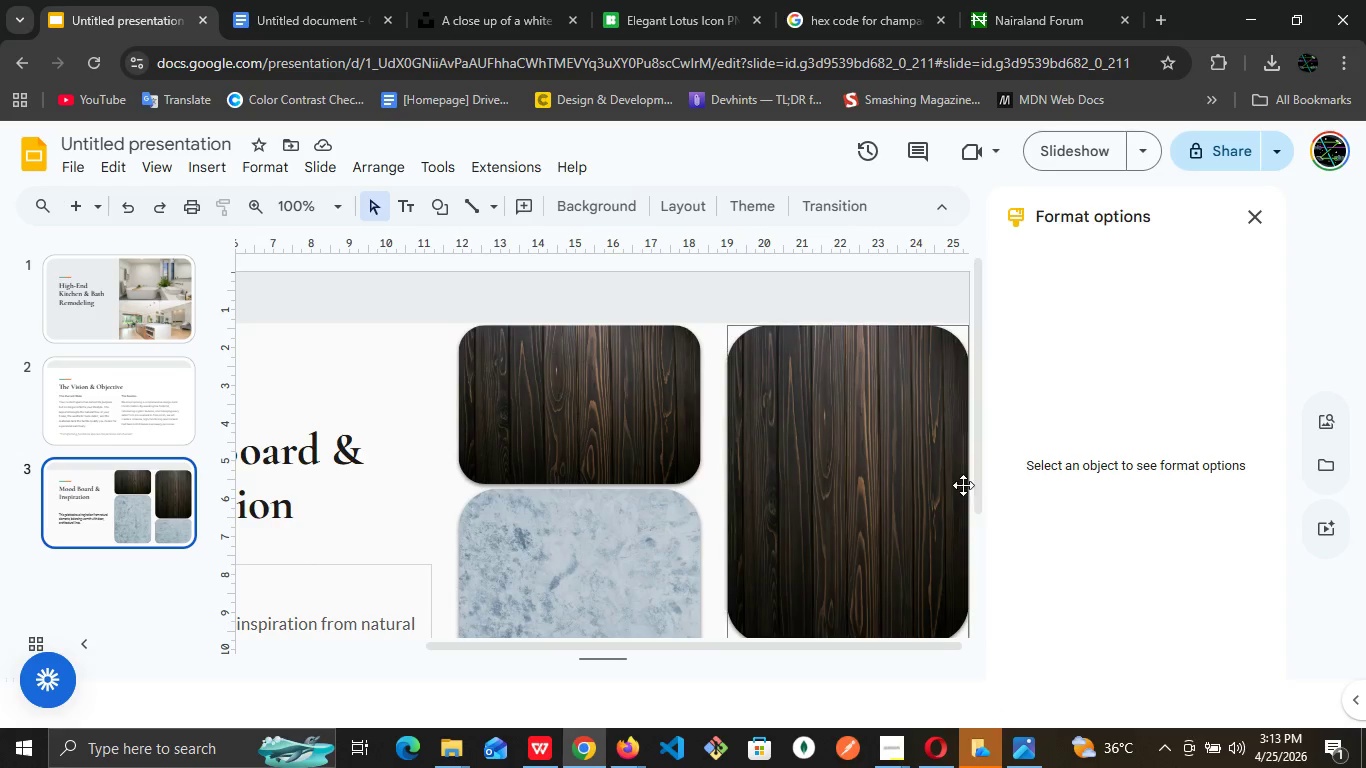 
left_click_drag(start_coordinate=[971, 473], to_coordinate=[964, 655])
 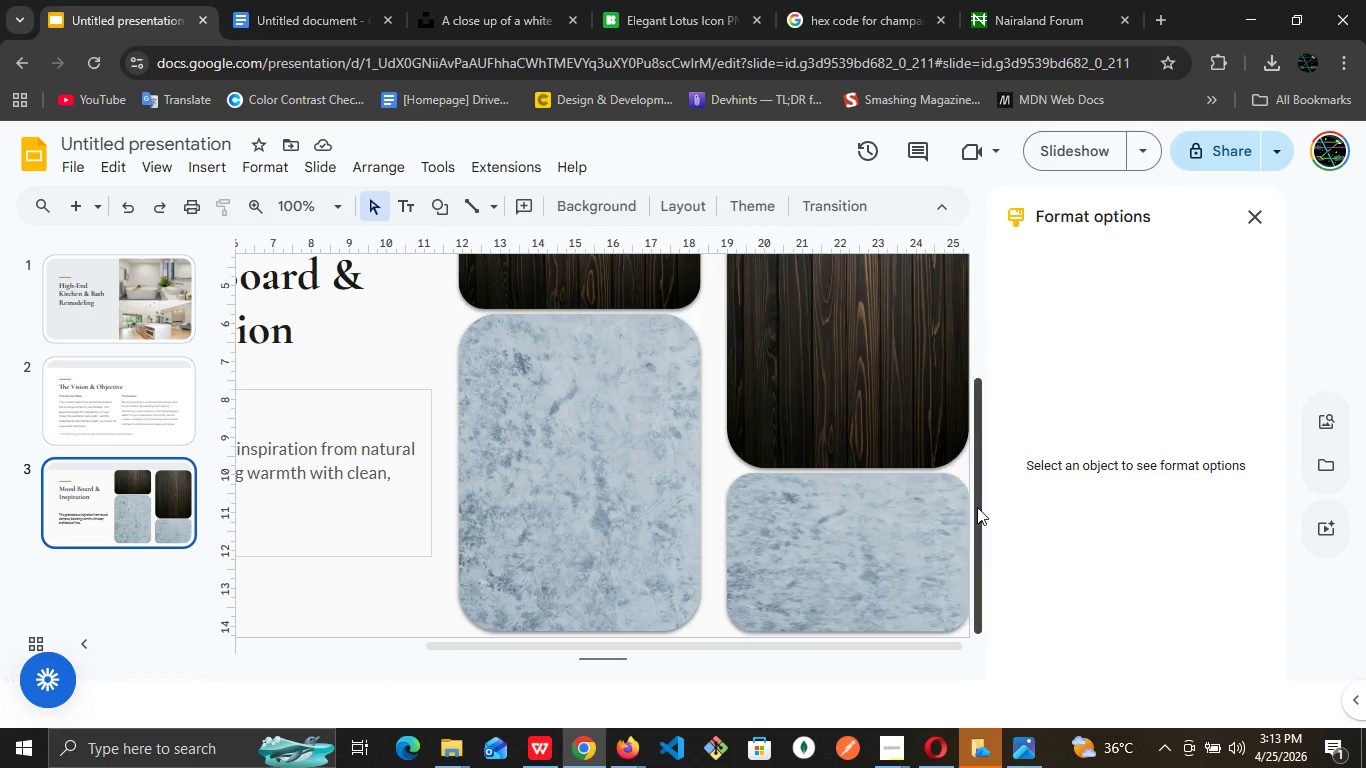 
left_click_drag(start_coordinate=[977, 507], to_coordinate=[938, 284])
 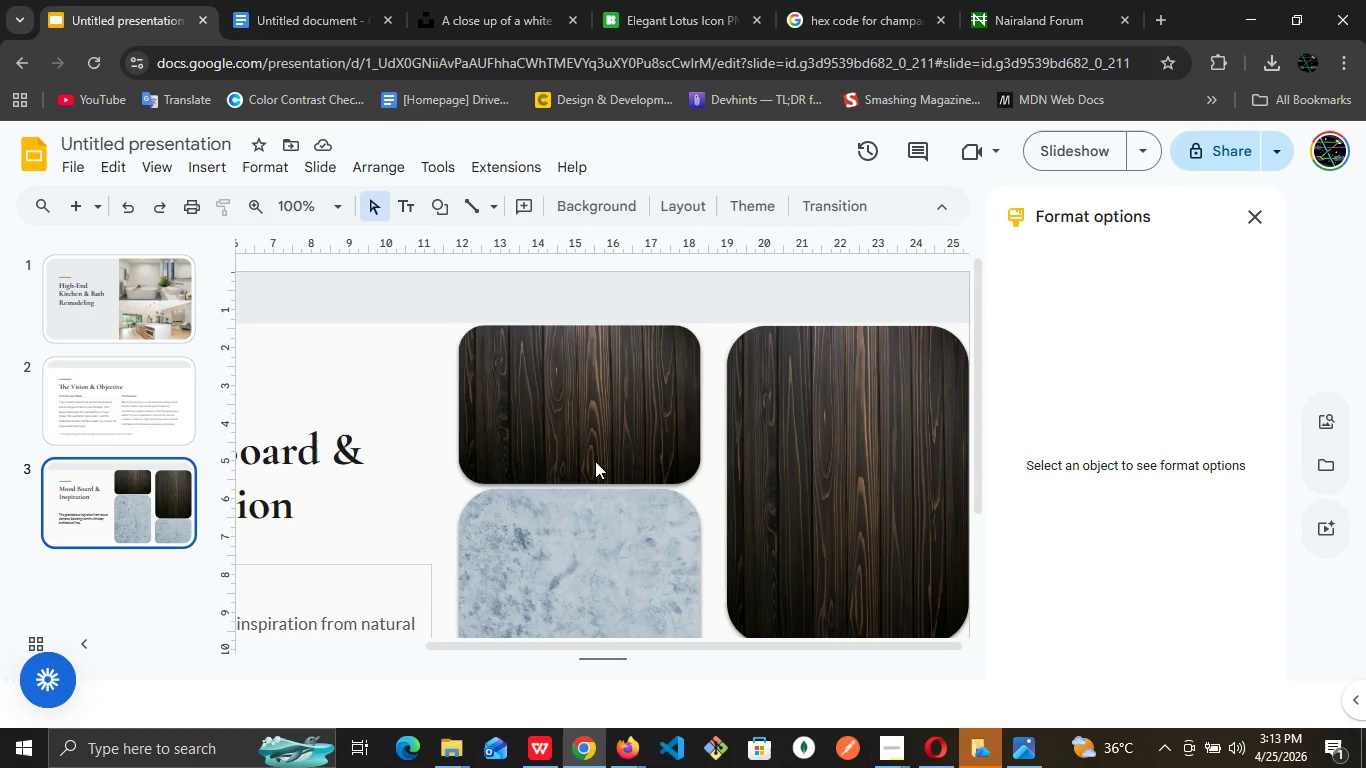 
left_click([605, 438])
 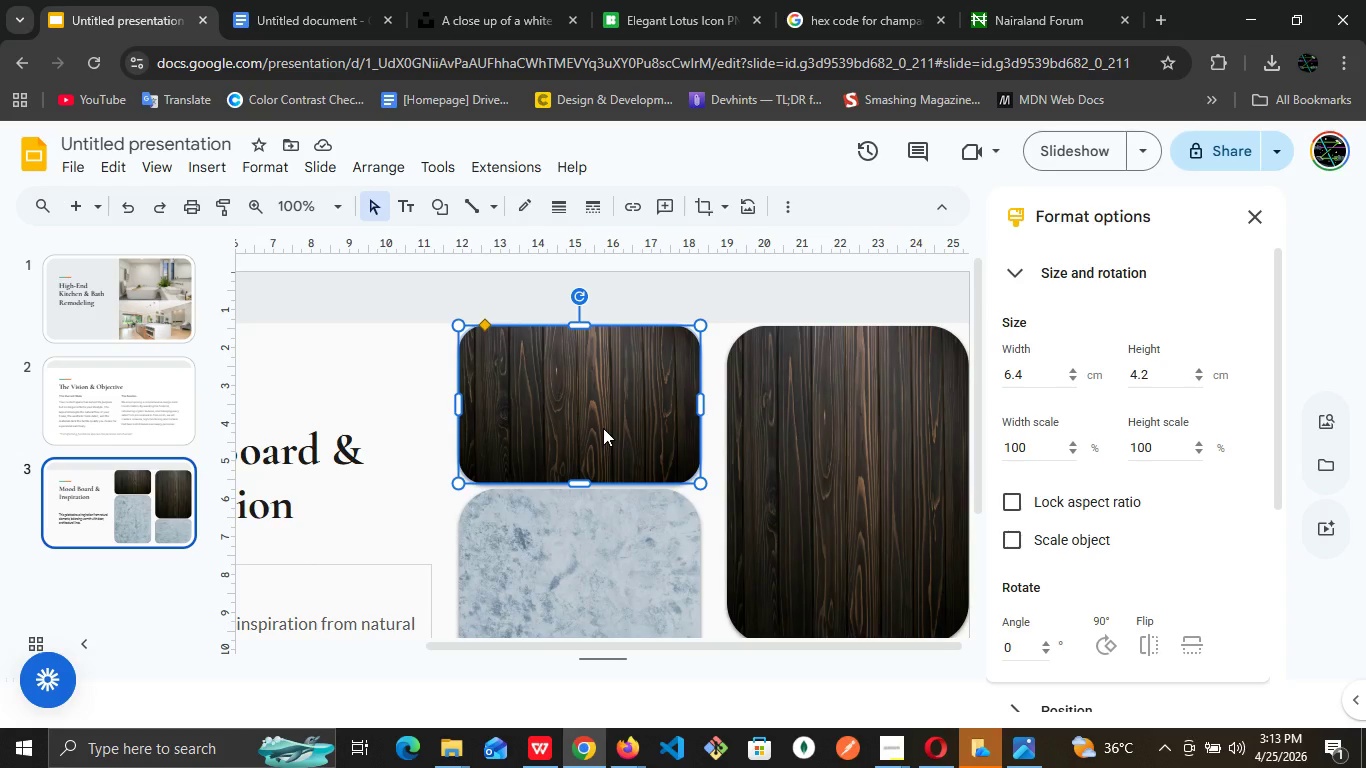 
key(ArrowDown)
 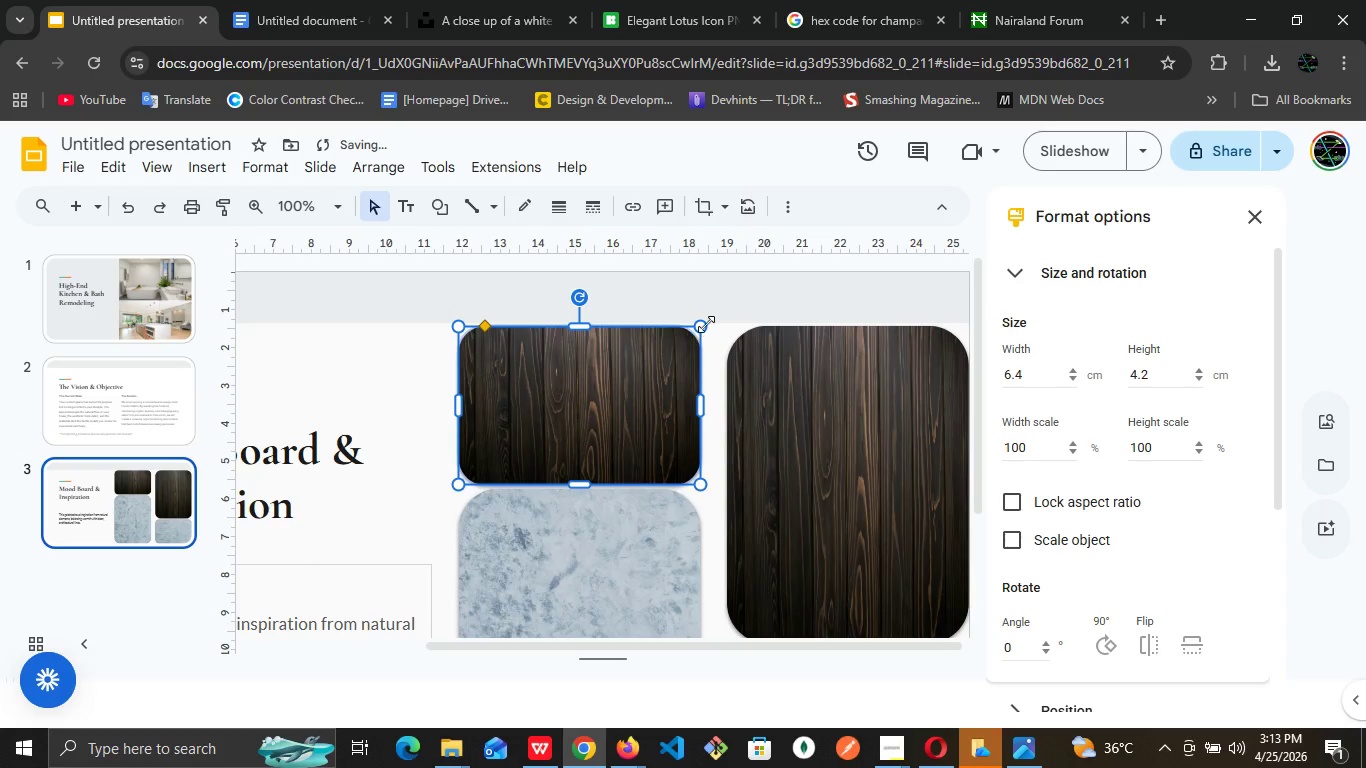 
left_click([733, 288])
 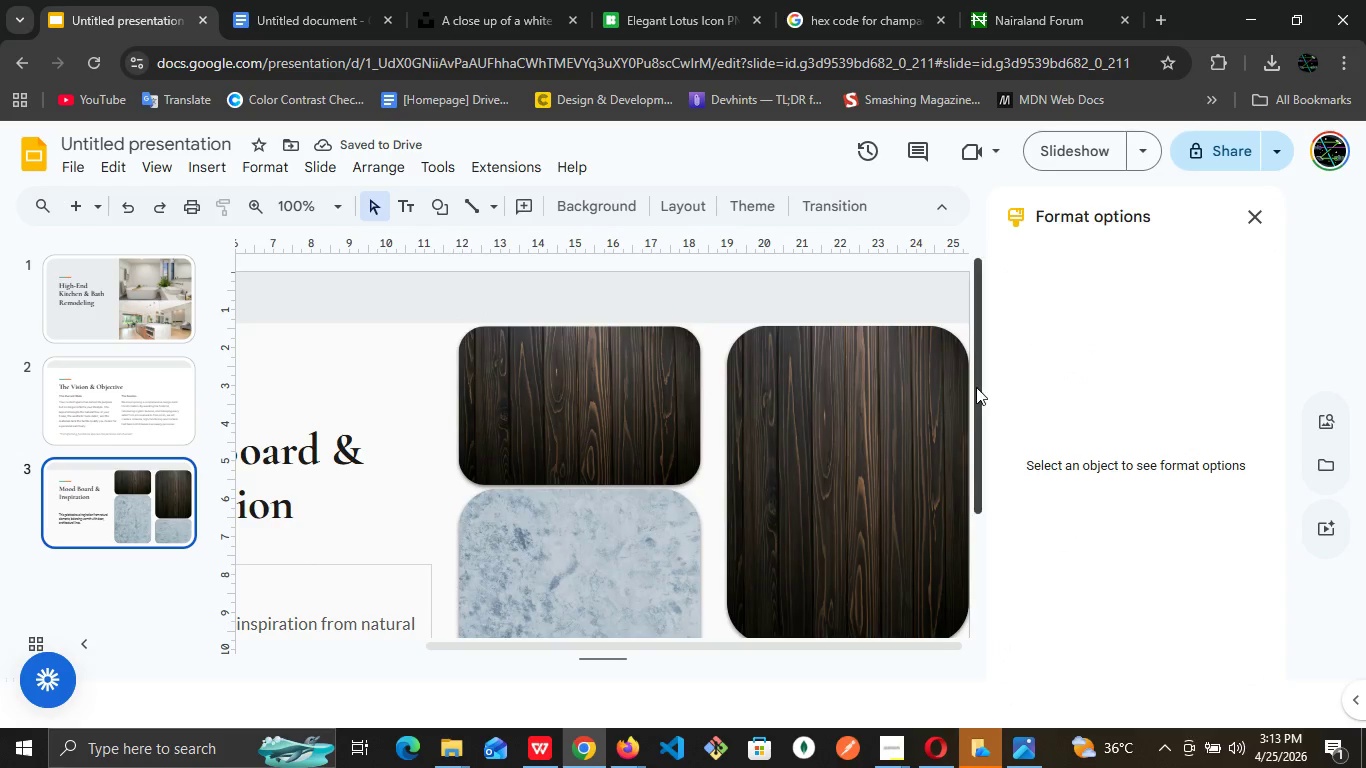 
left_click_drag(start_coordinate=[978, 384], to_coordinate=[996, 578])
 